 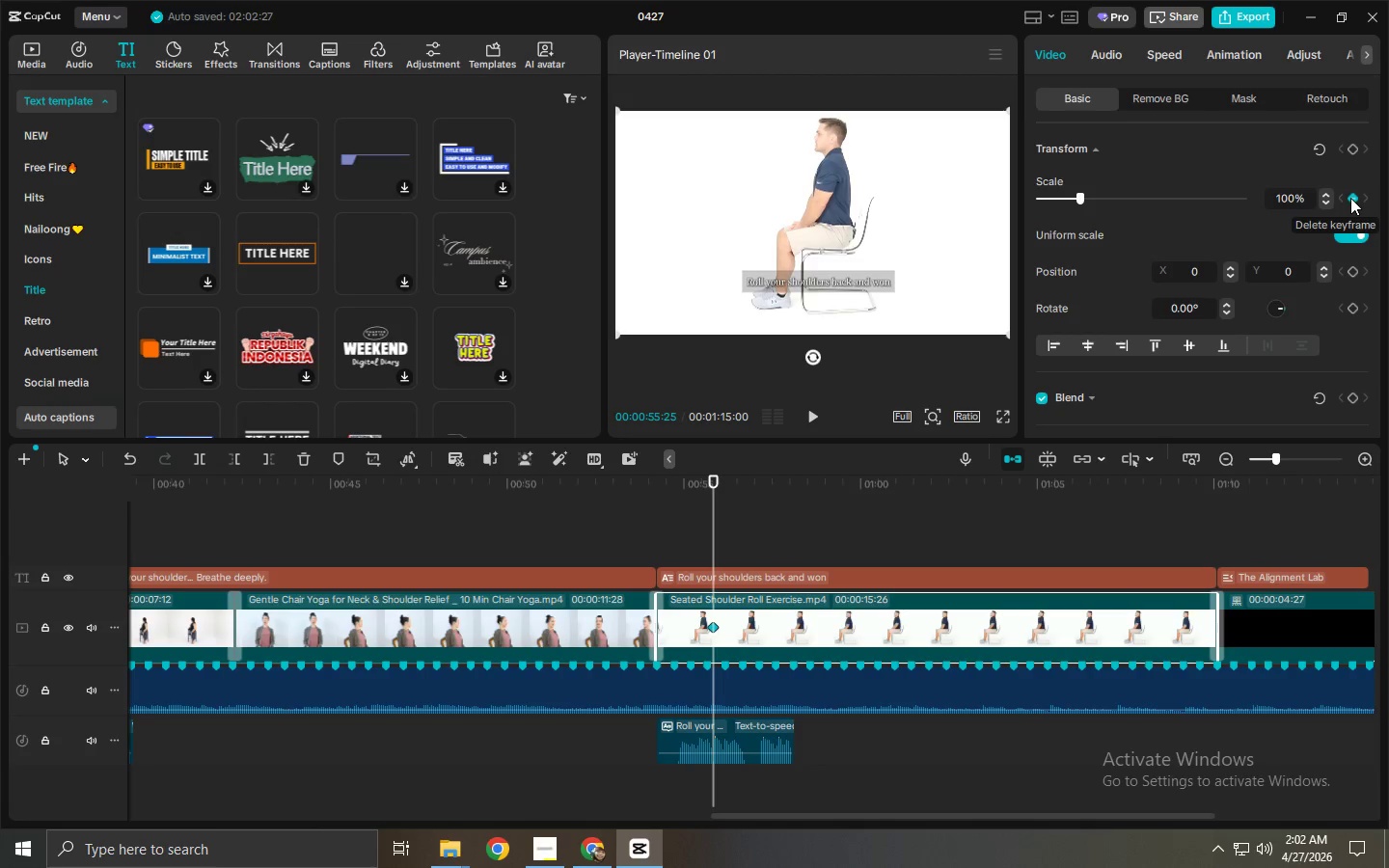 
left_click_drag(start_coordinate=[918, 490], to_coordinate=[1048, 497])
 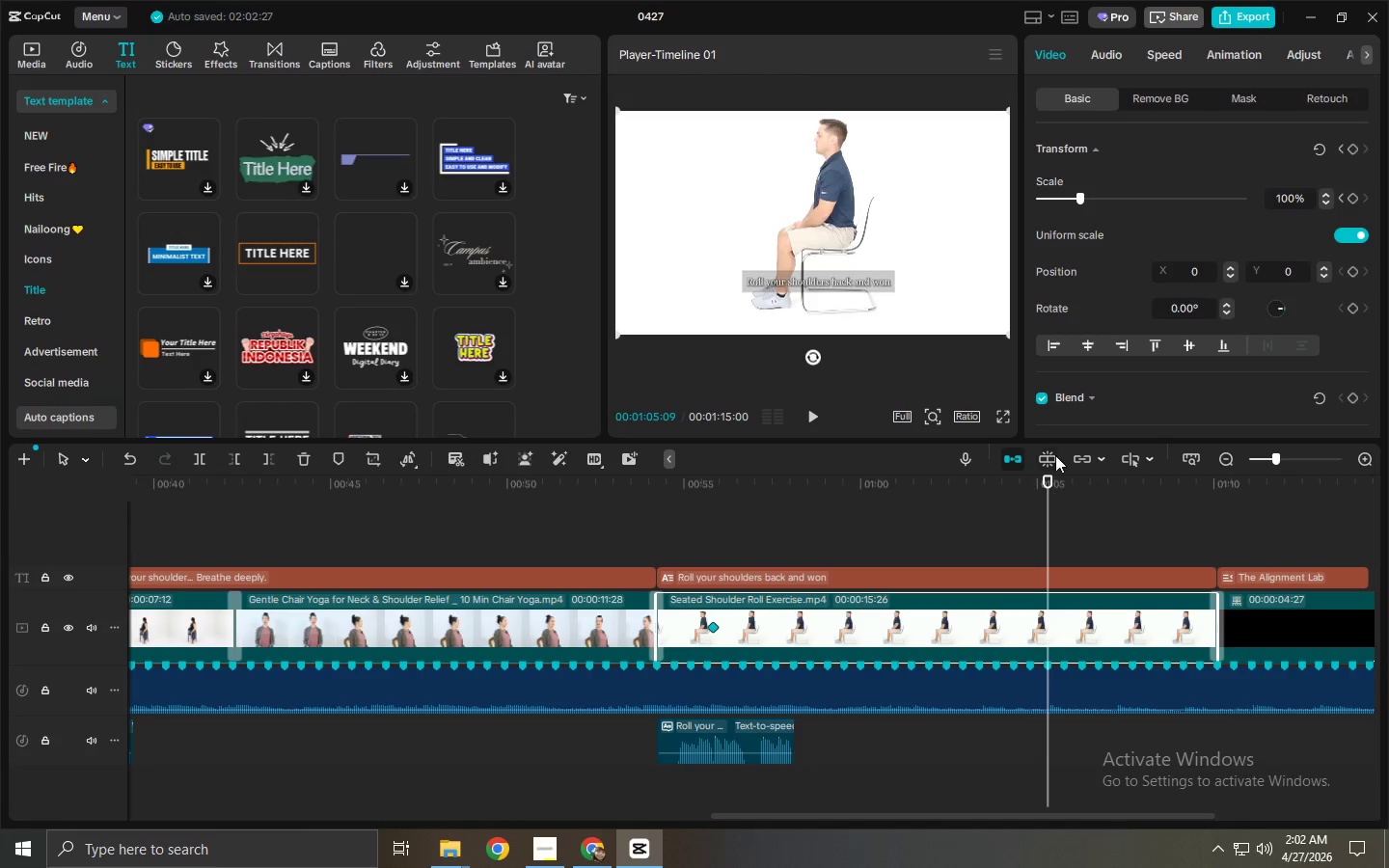 
left_click([1050, 449])
 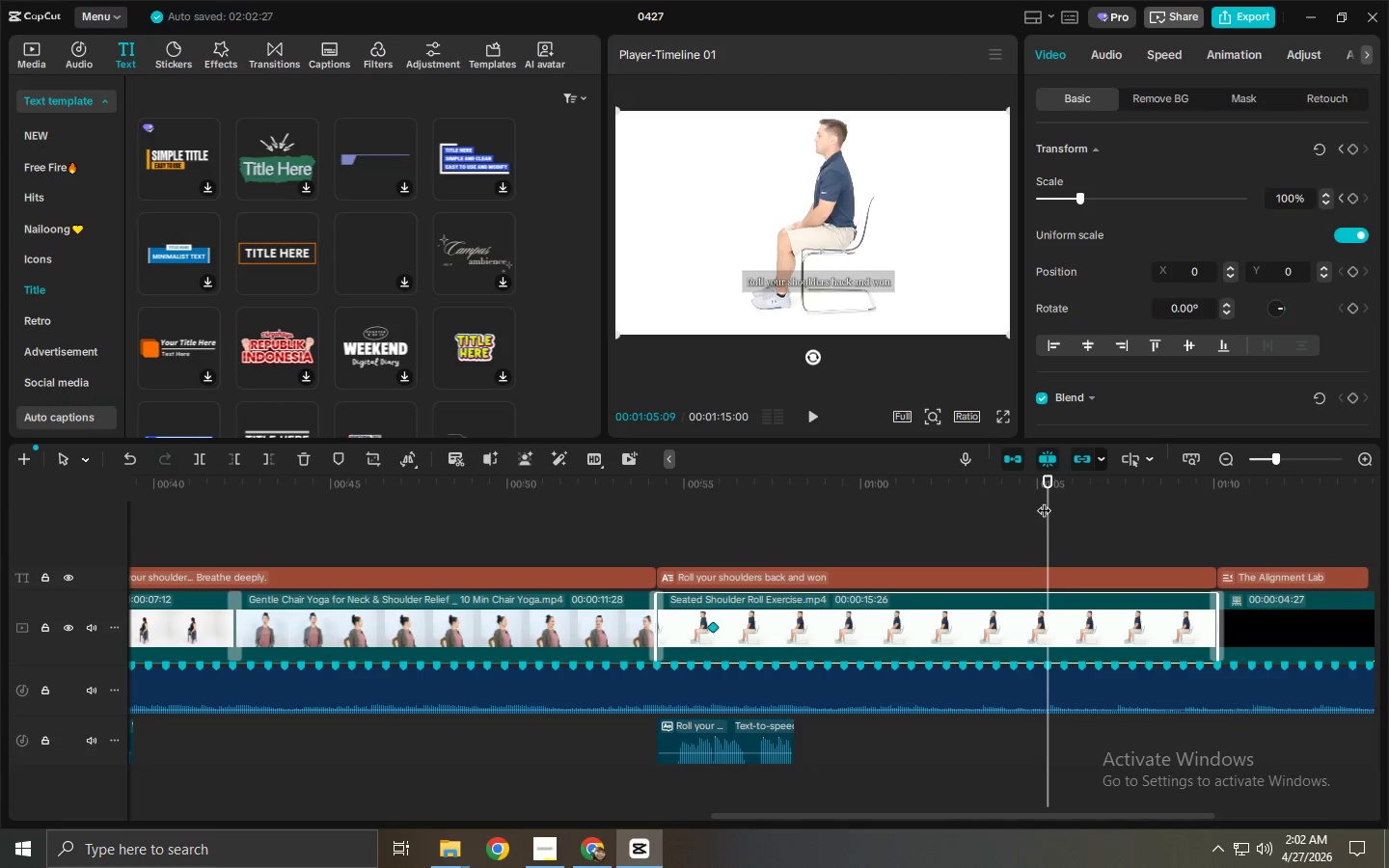 
left_click_drag(start_coordinate=[1045, 500], to_coordinate=[1055, 500])
 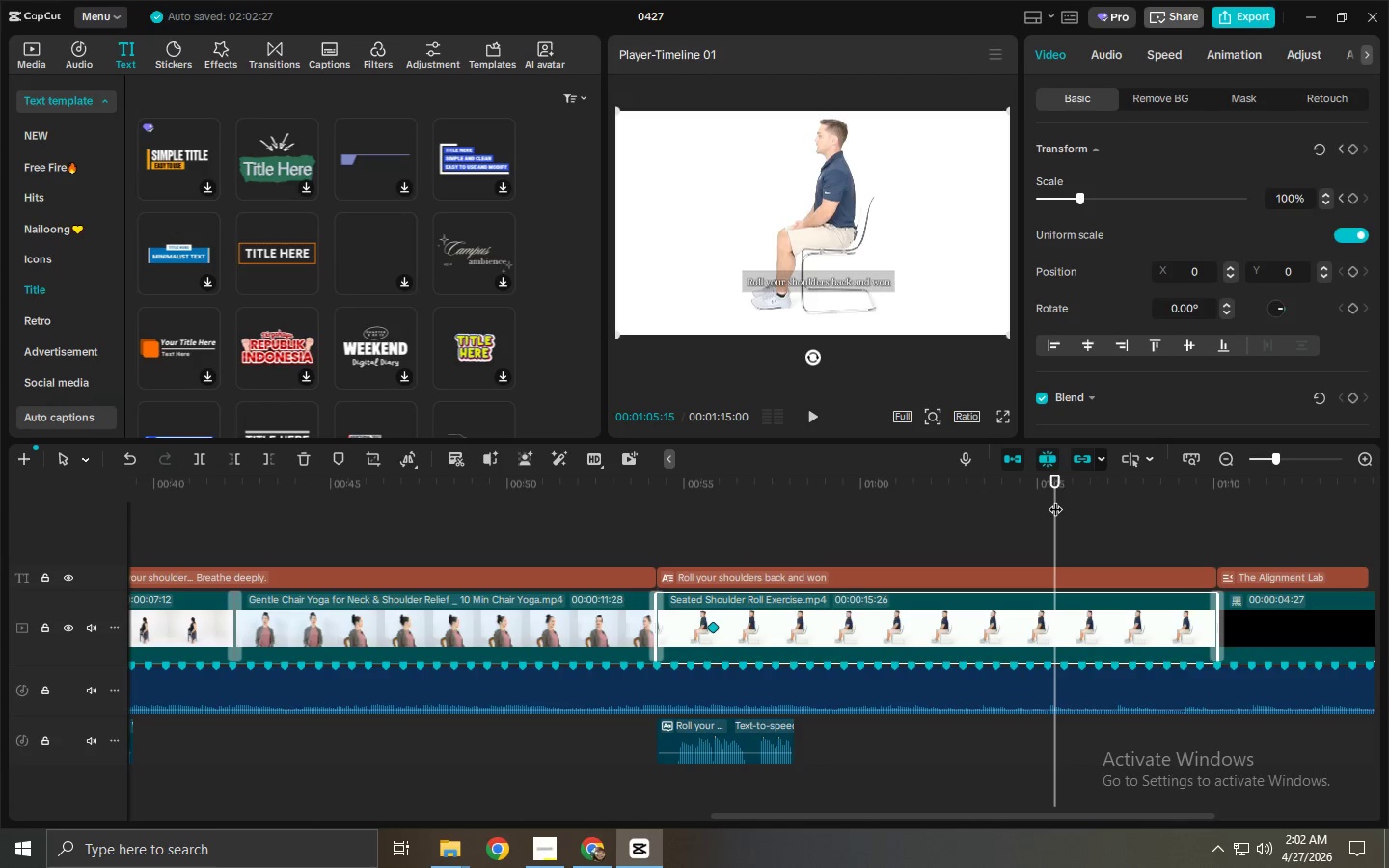 
left_click_drag(start_coordinate=[1055, 500], to_coordinate=[1033, 502])
 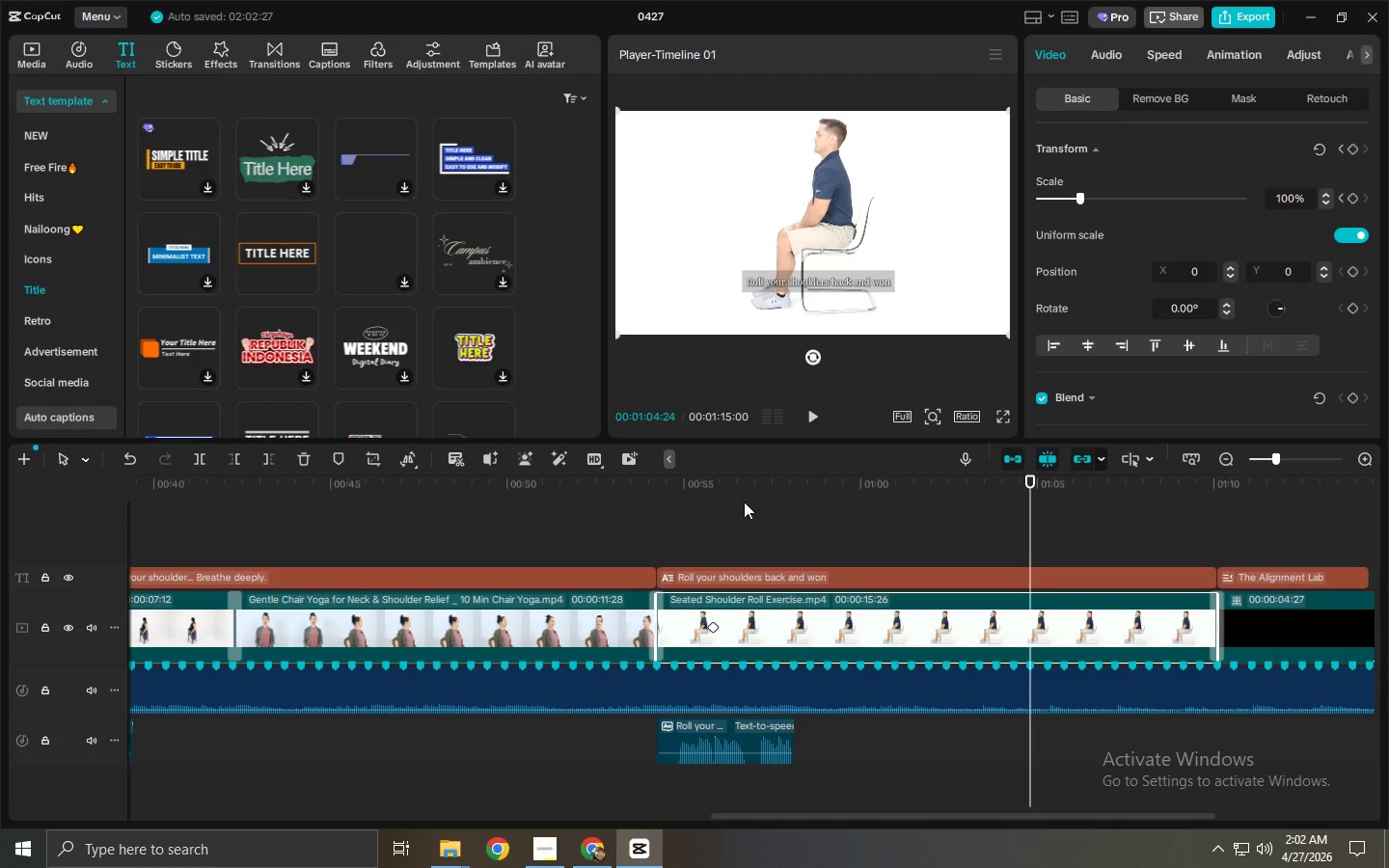 
double_click([756, 589])
 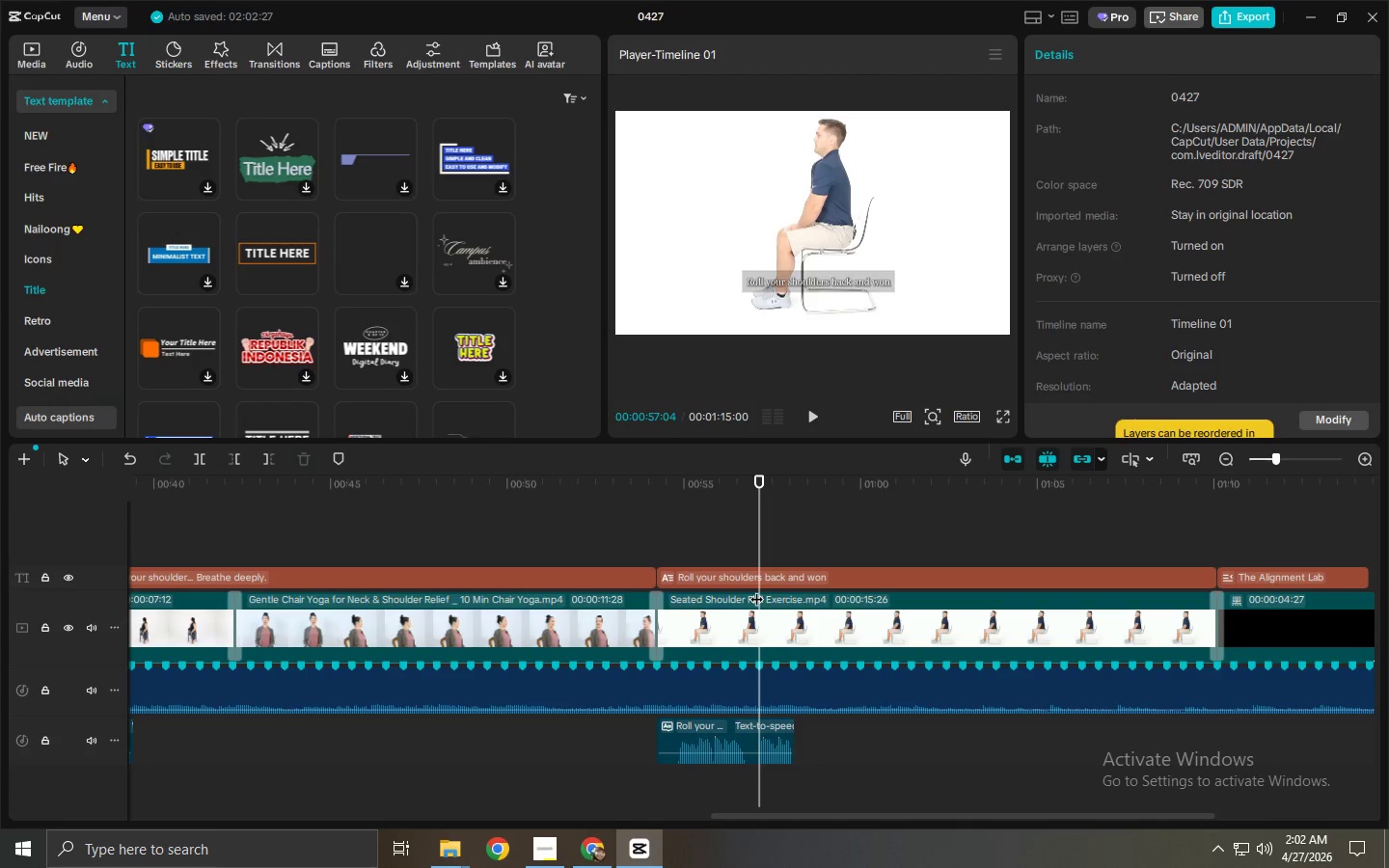 
left_click([755, 594])
 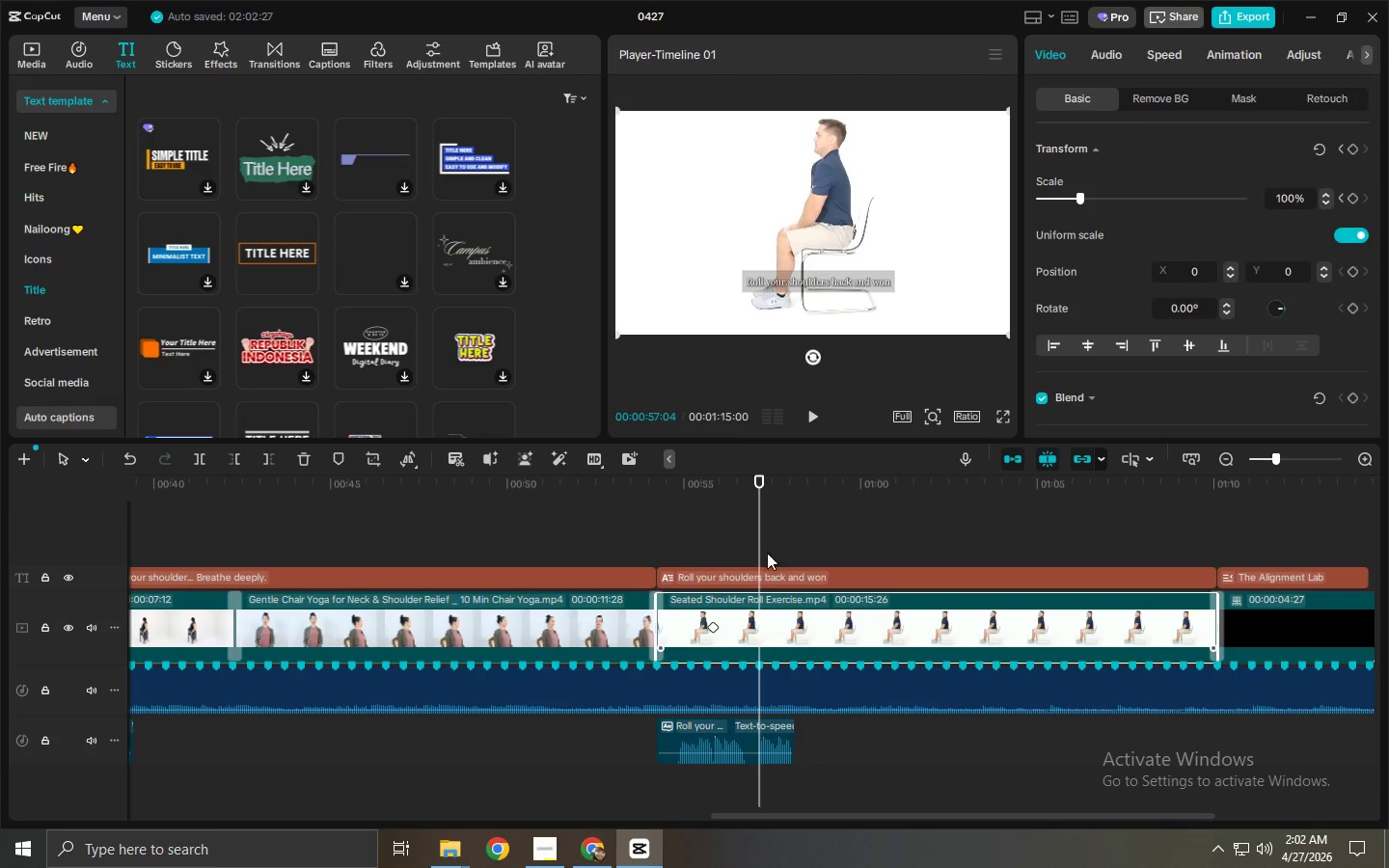 
left_click_drag(start_coordinate=[694, 473], to_coordinate=[658, 476])
 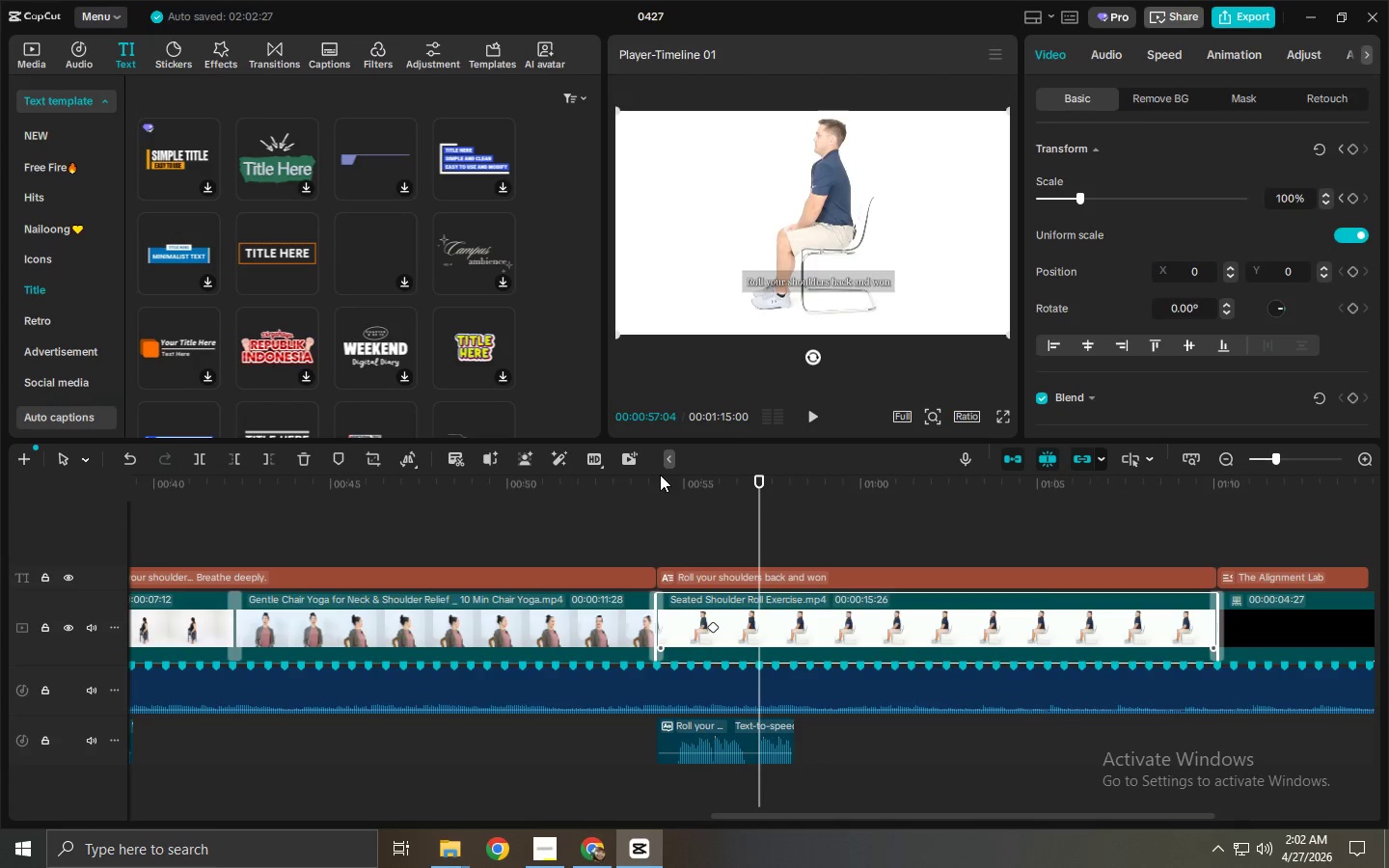 
left_click_drag(start_coordinate=[666, 474], to_coordinate=[669, 478])
 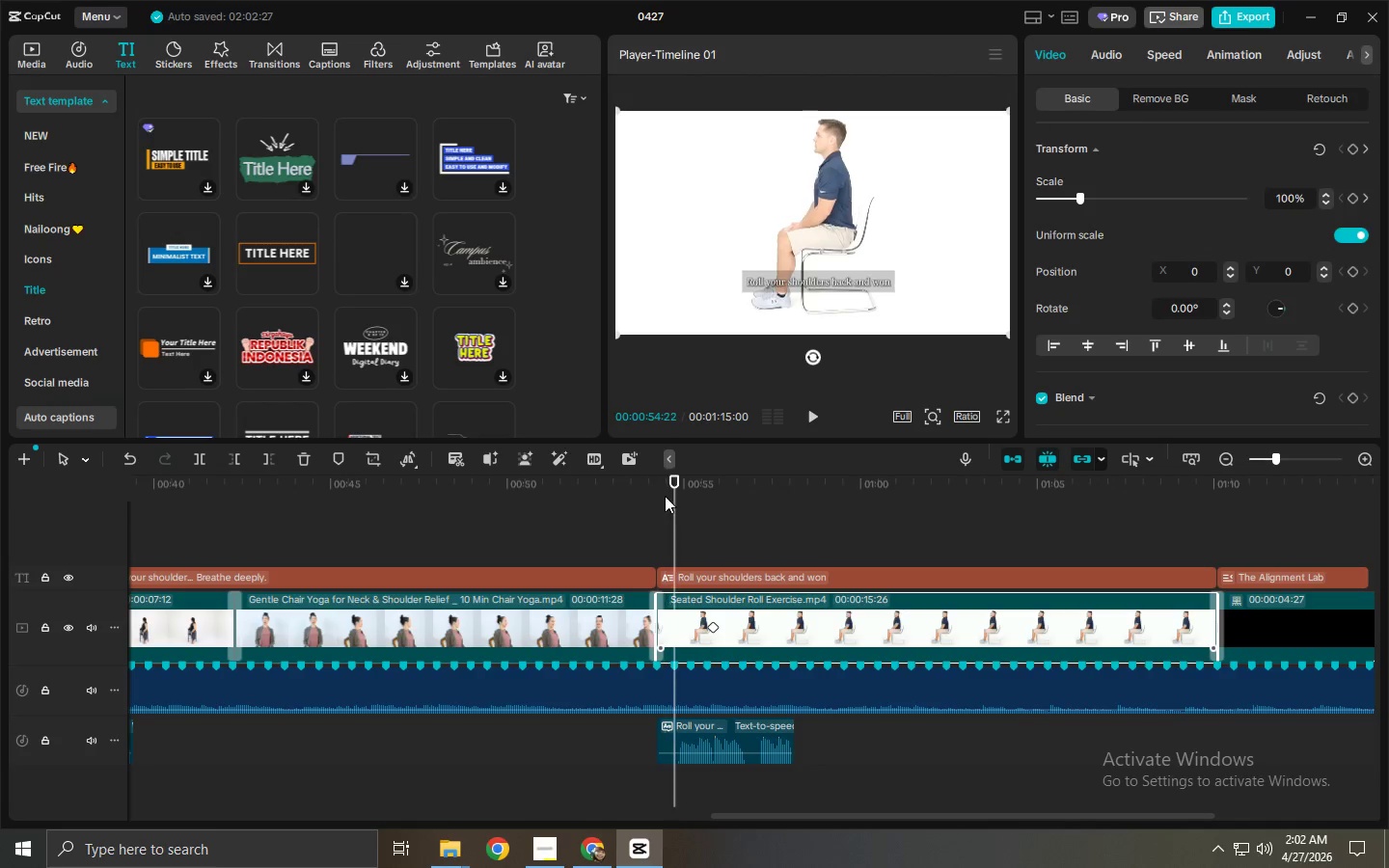 
triple_click([665, 497])
 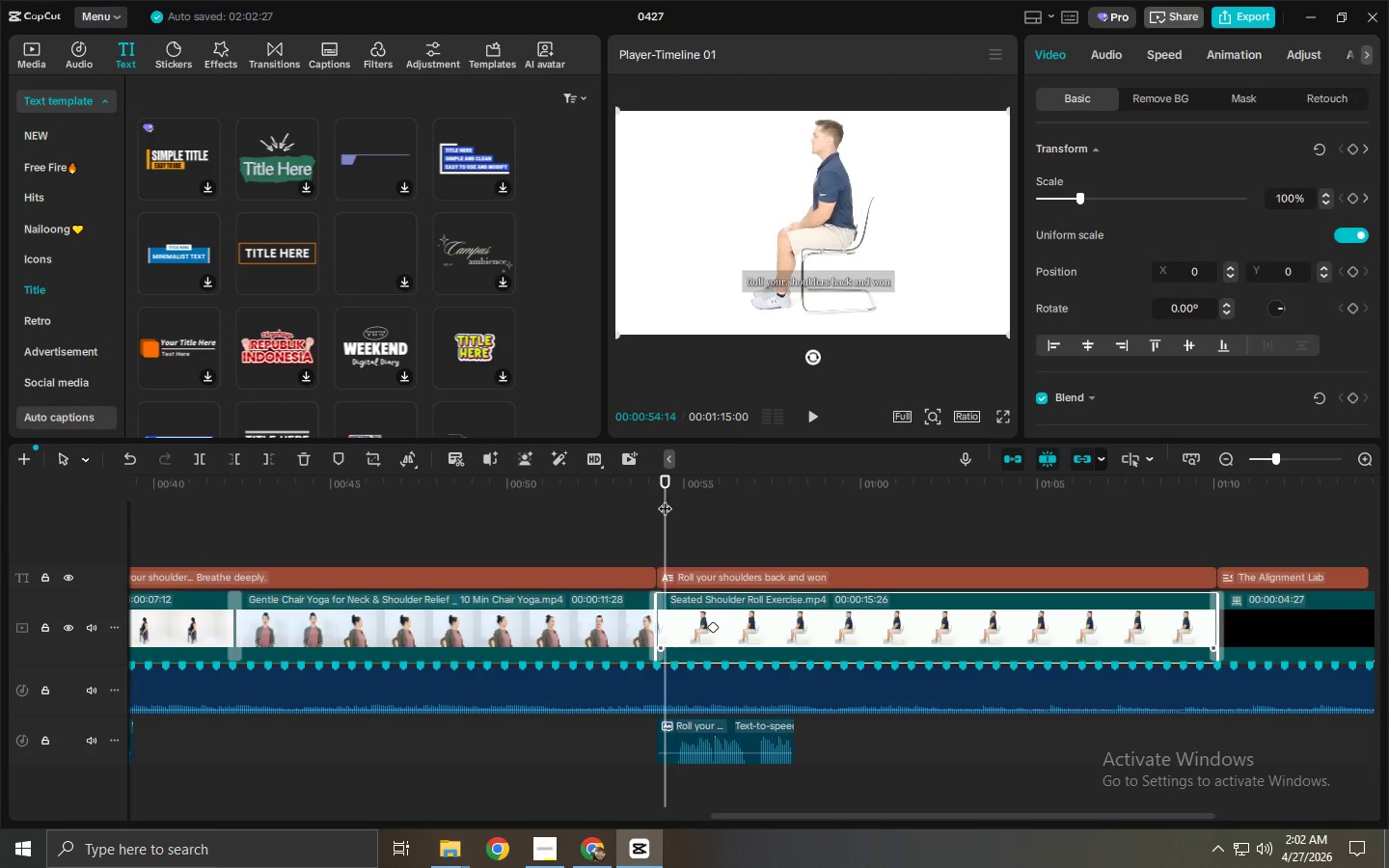 
key(Space)
 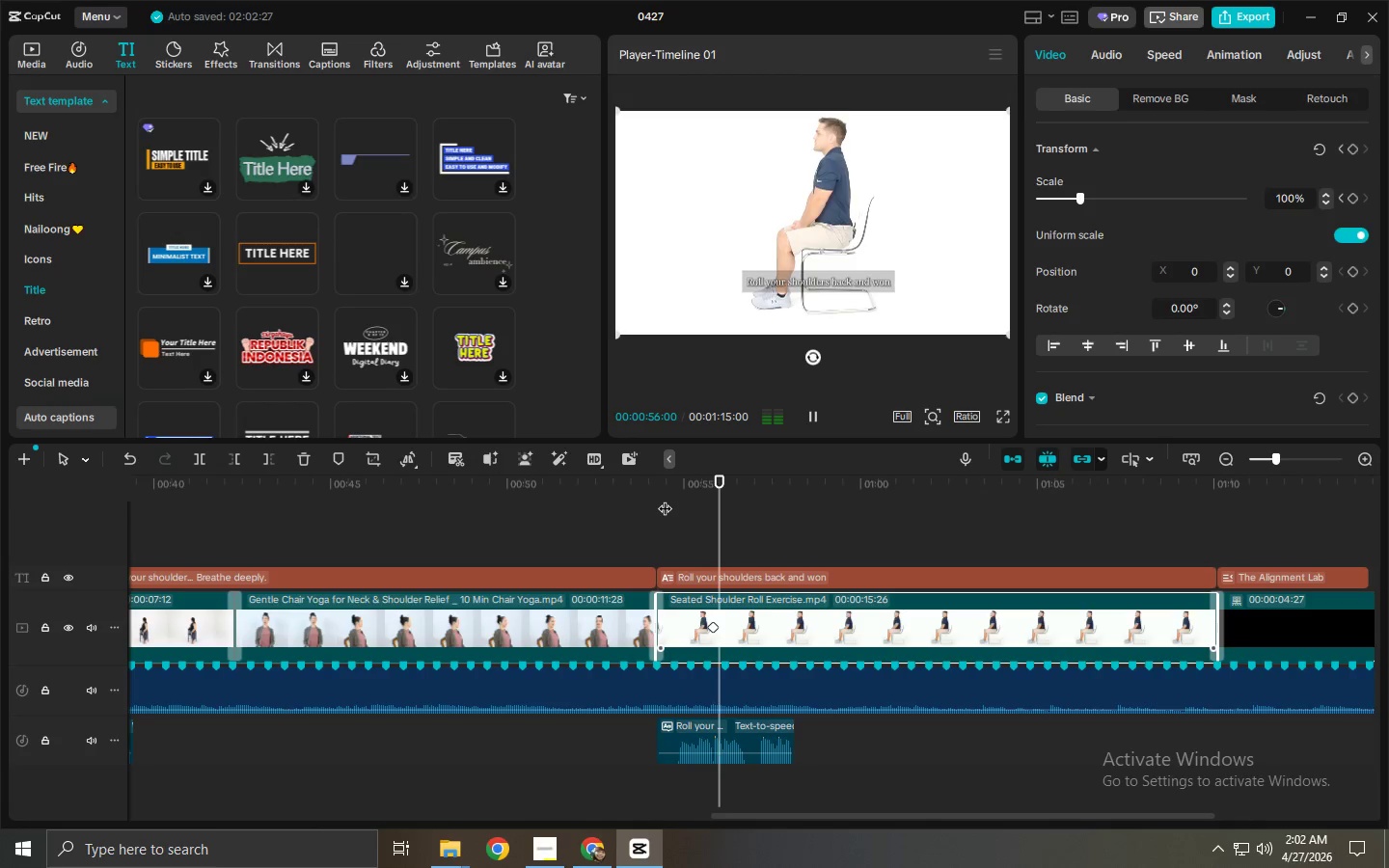 
left_click_drag(start_coordinate=[695, 491], to_coordinate=[740, 504])
 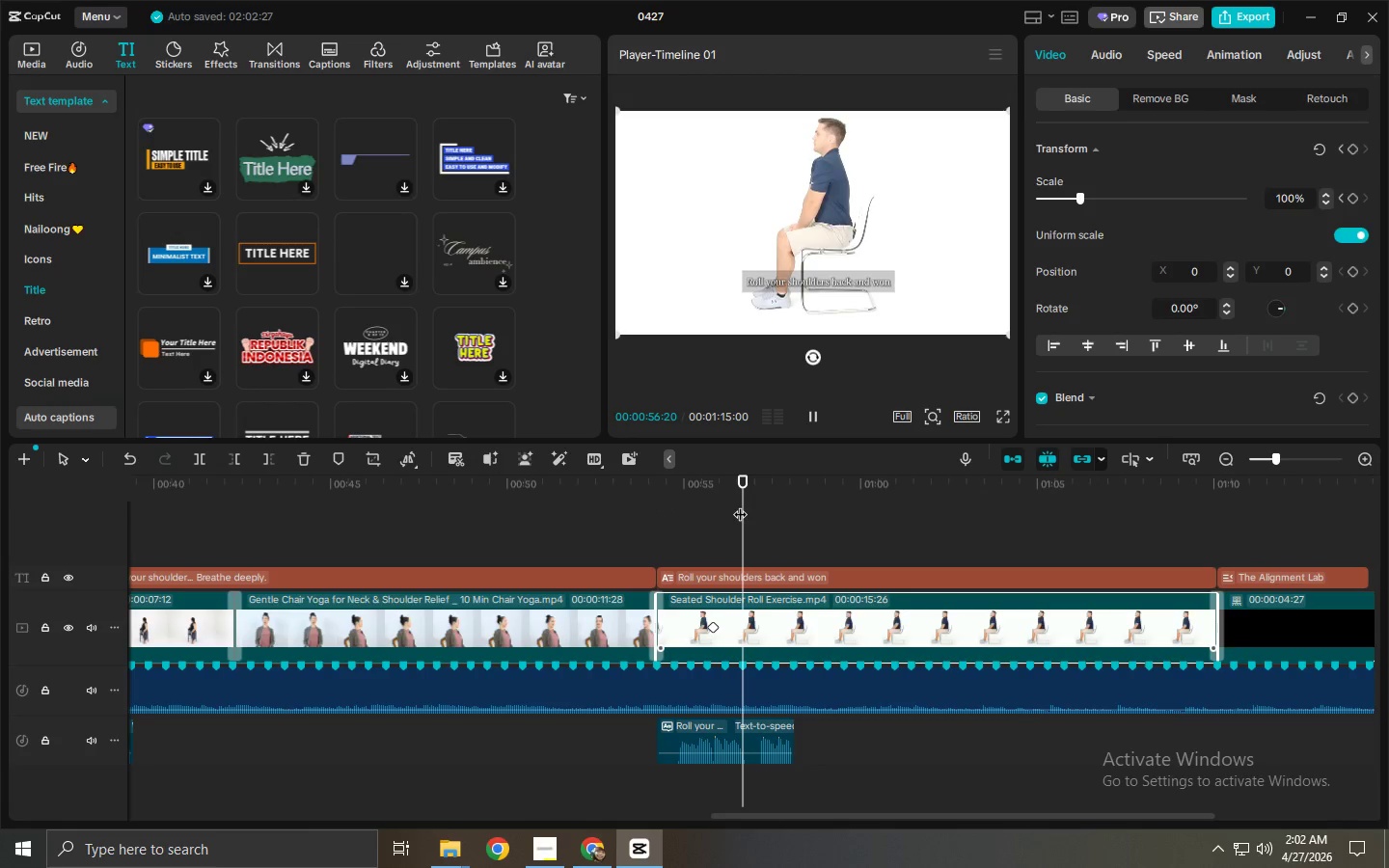 
key(Control+B)
 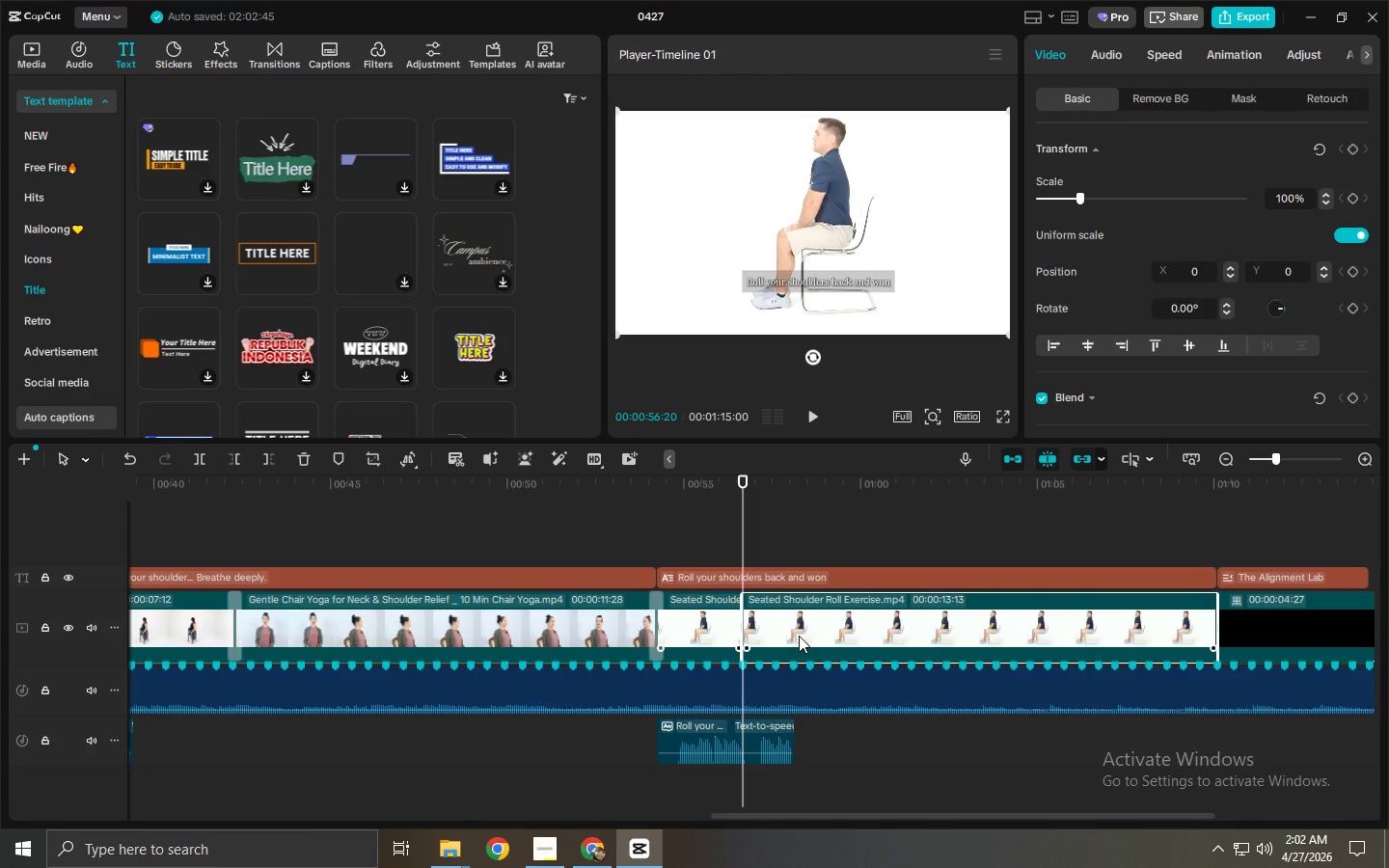 
left_click([799, 636])
 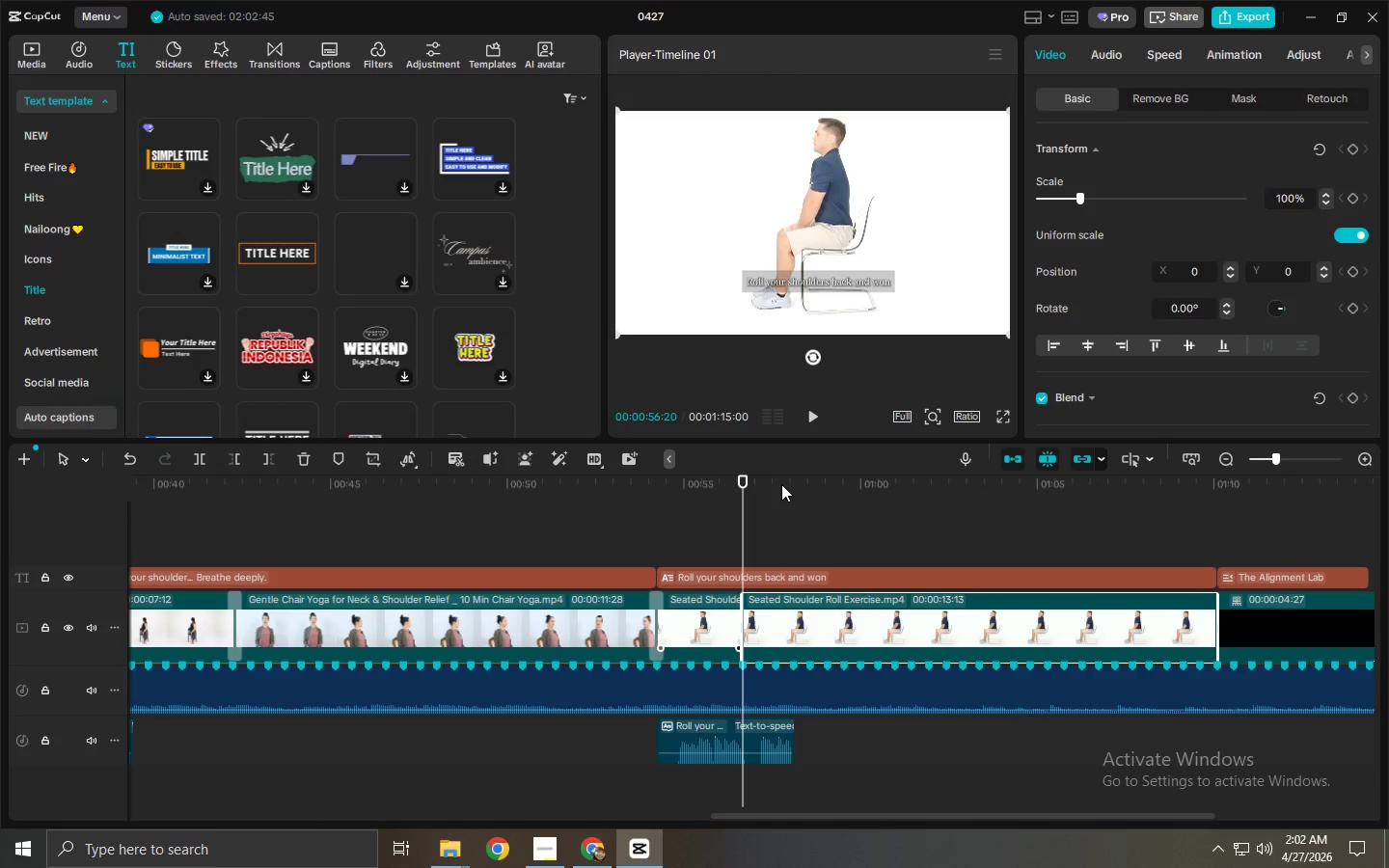 
key(Control+ControlLeft)
 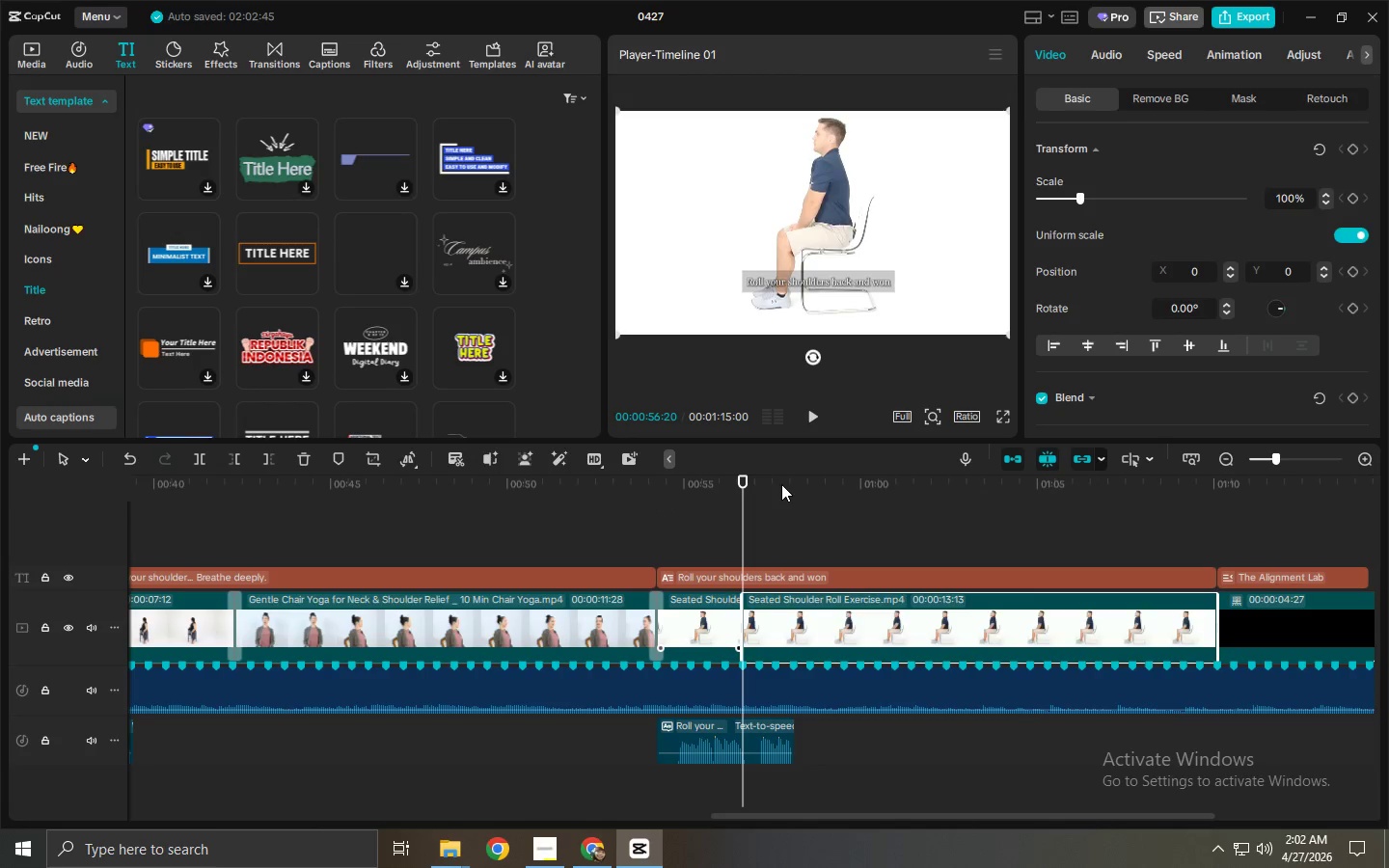 
key(Control+Z)
 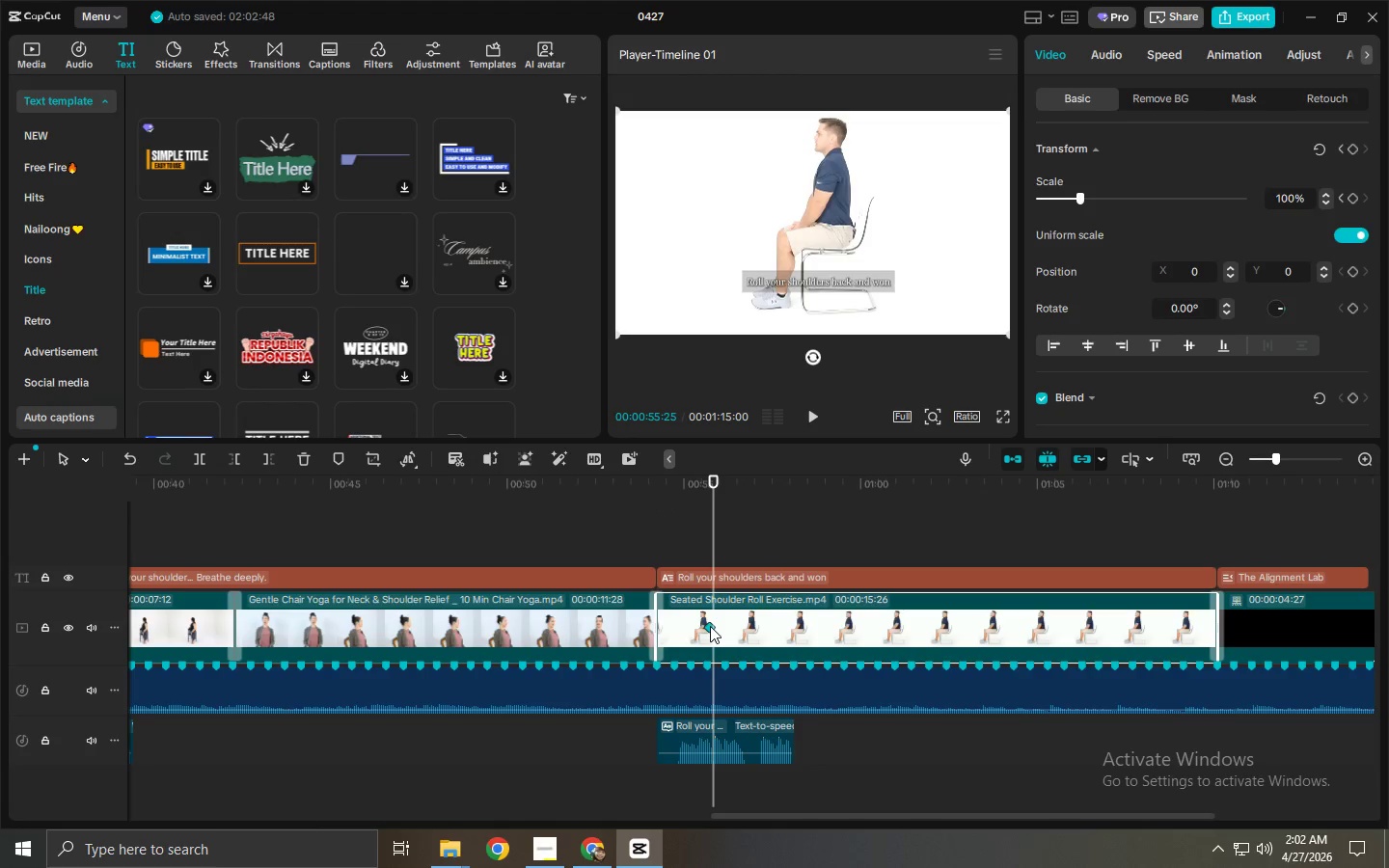 
key(Delete)
 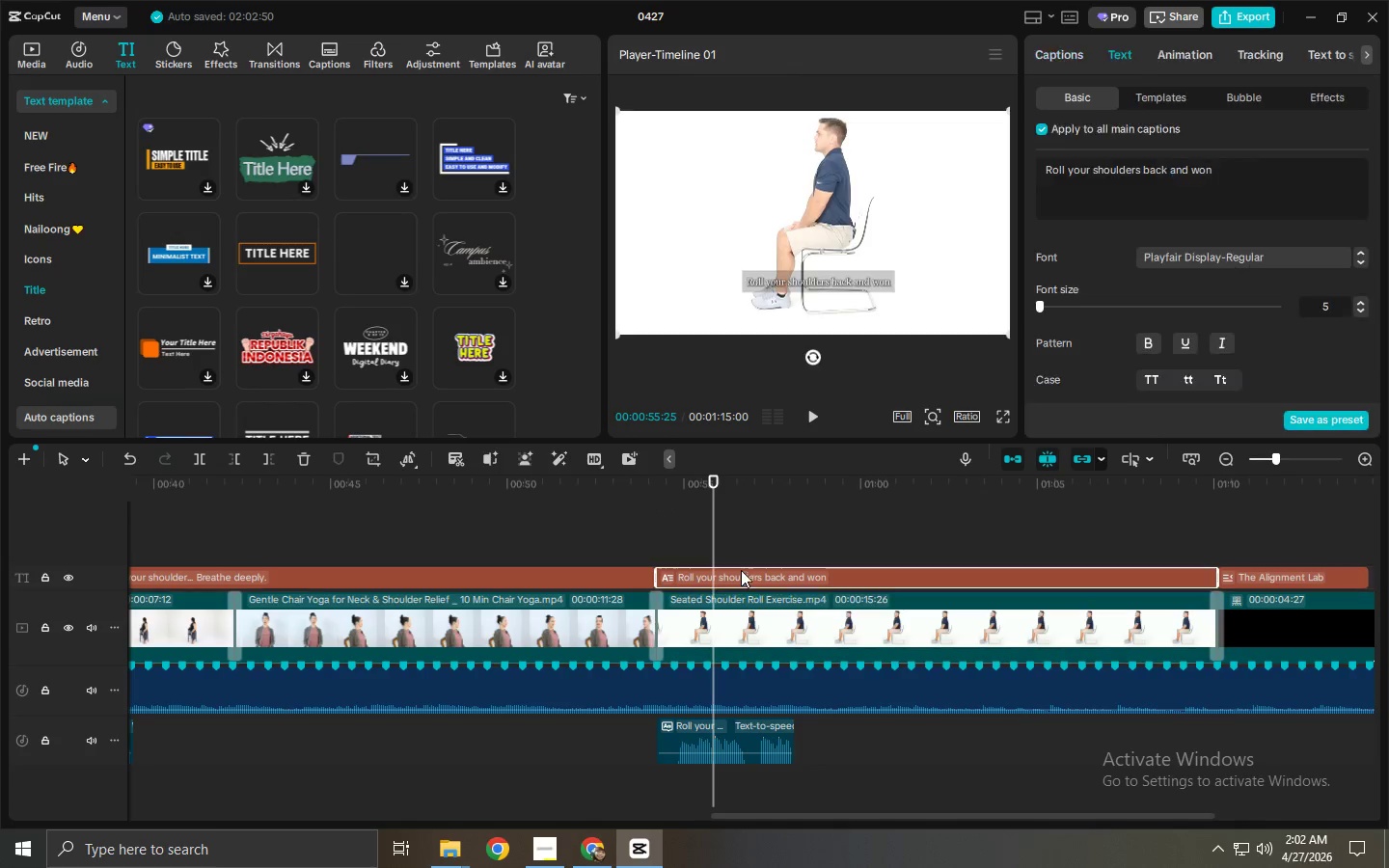 
left_click_drag(start_coordinate=[721, 492], to_coordinate=[727, 491])
 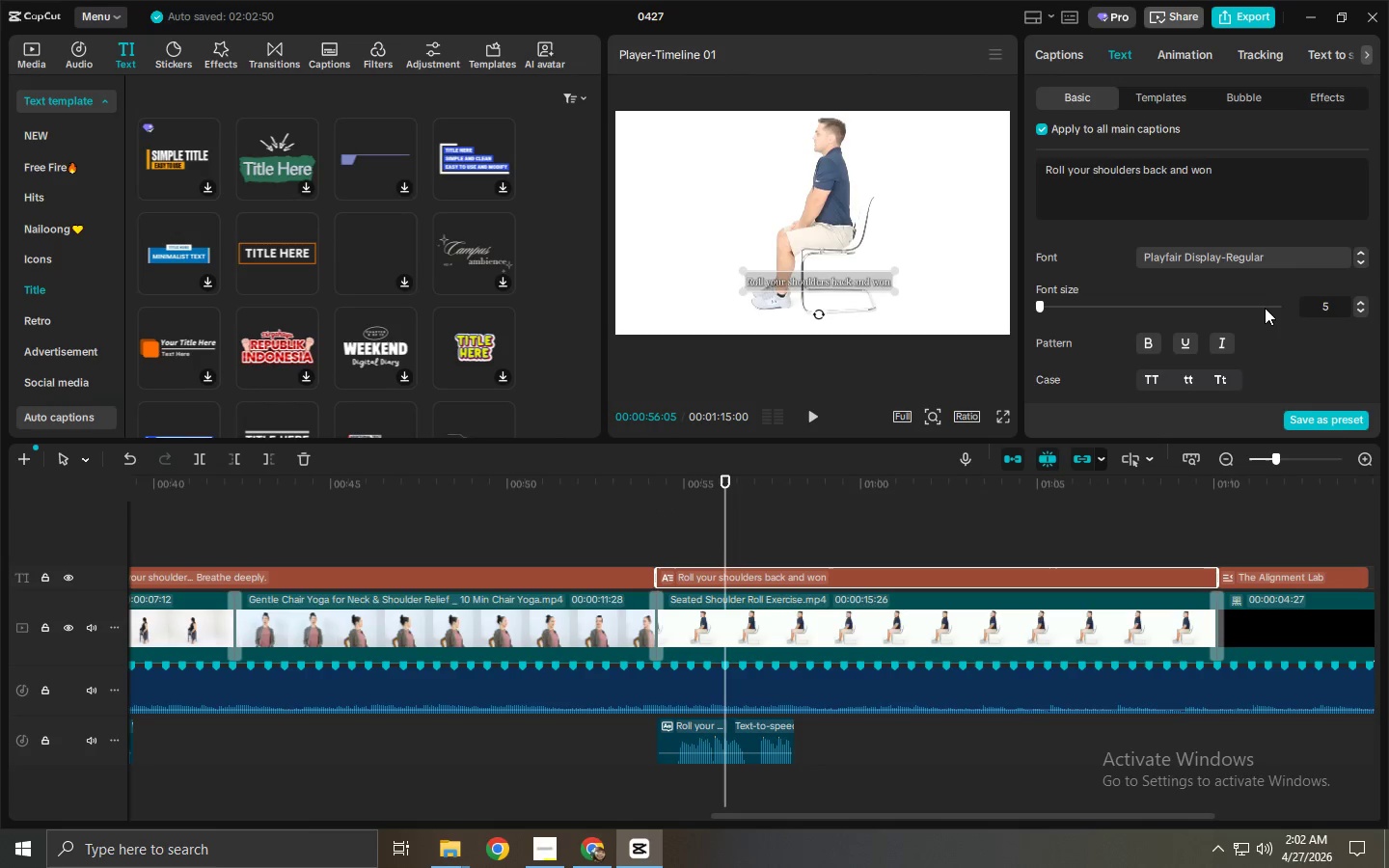 
scroll: coordinate [1267, 282], scroll_direction: down, amount: 15.0
 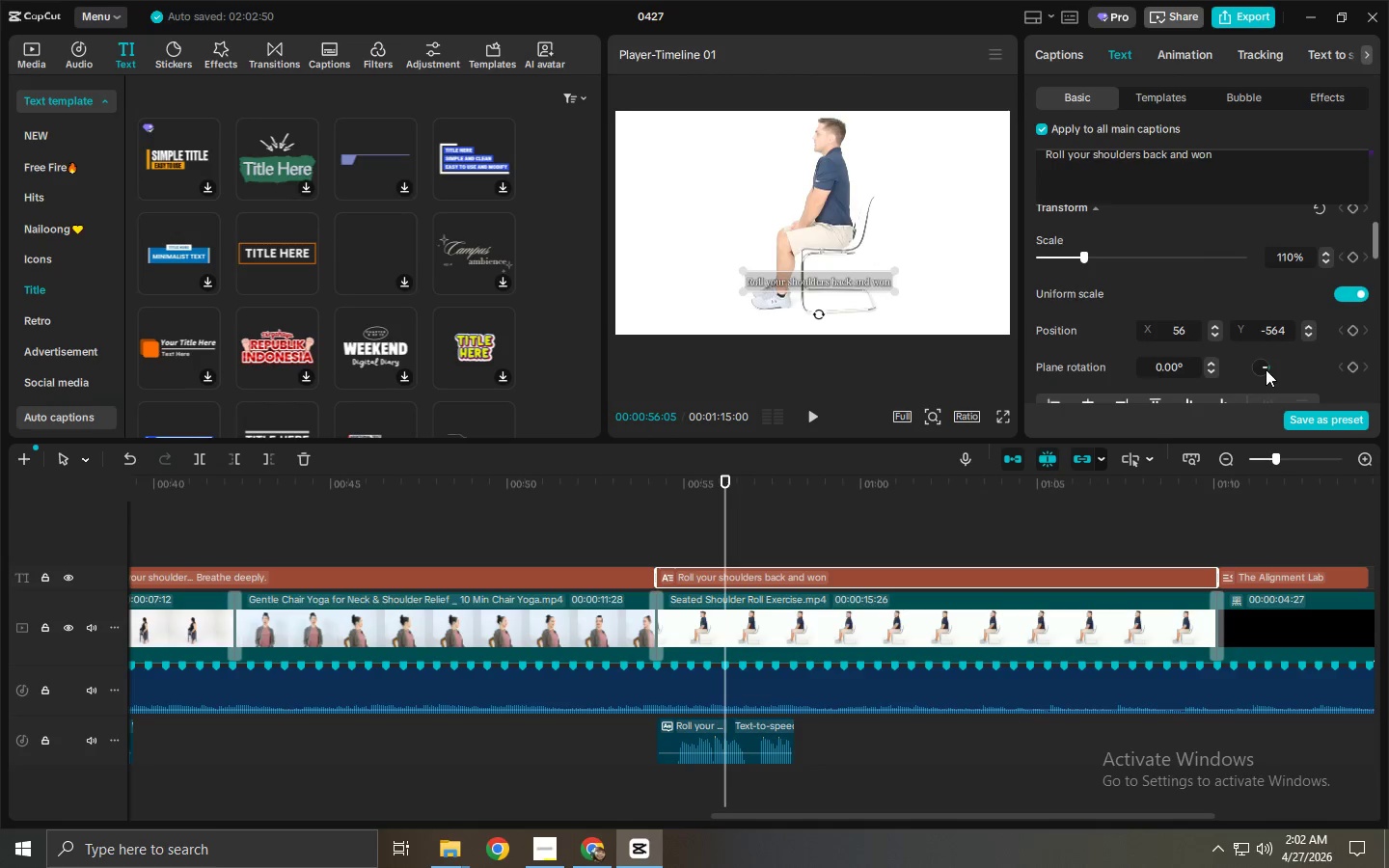 
key(2)
 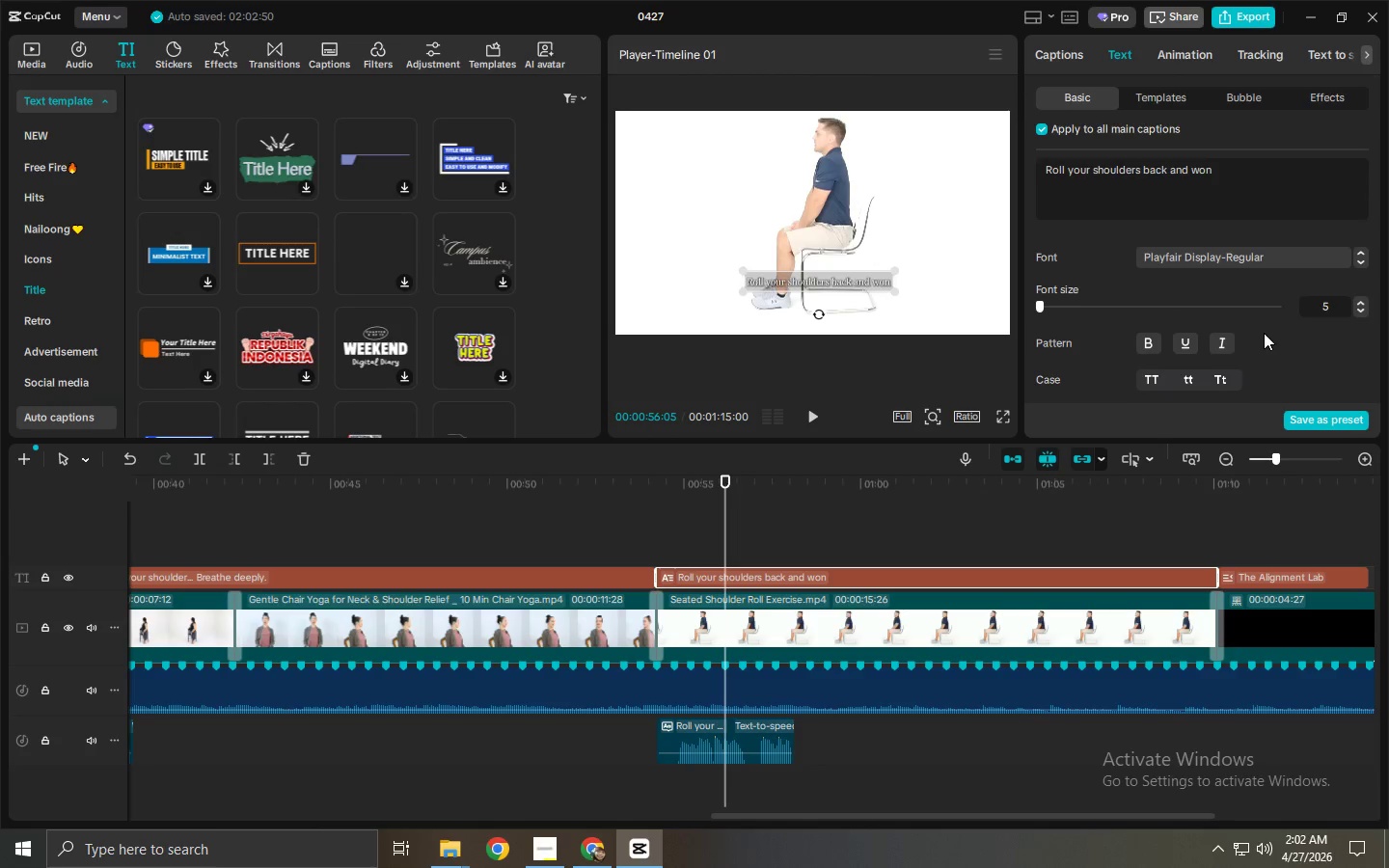 
scroll: coordinate [1264, 334], scroll_direction: up, amount: 14.0
 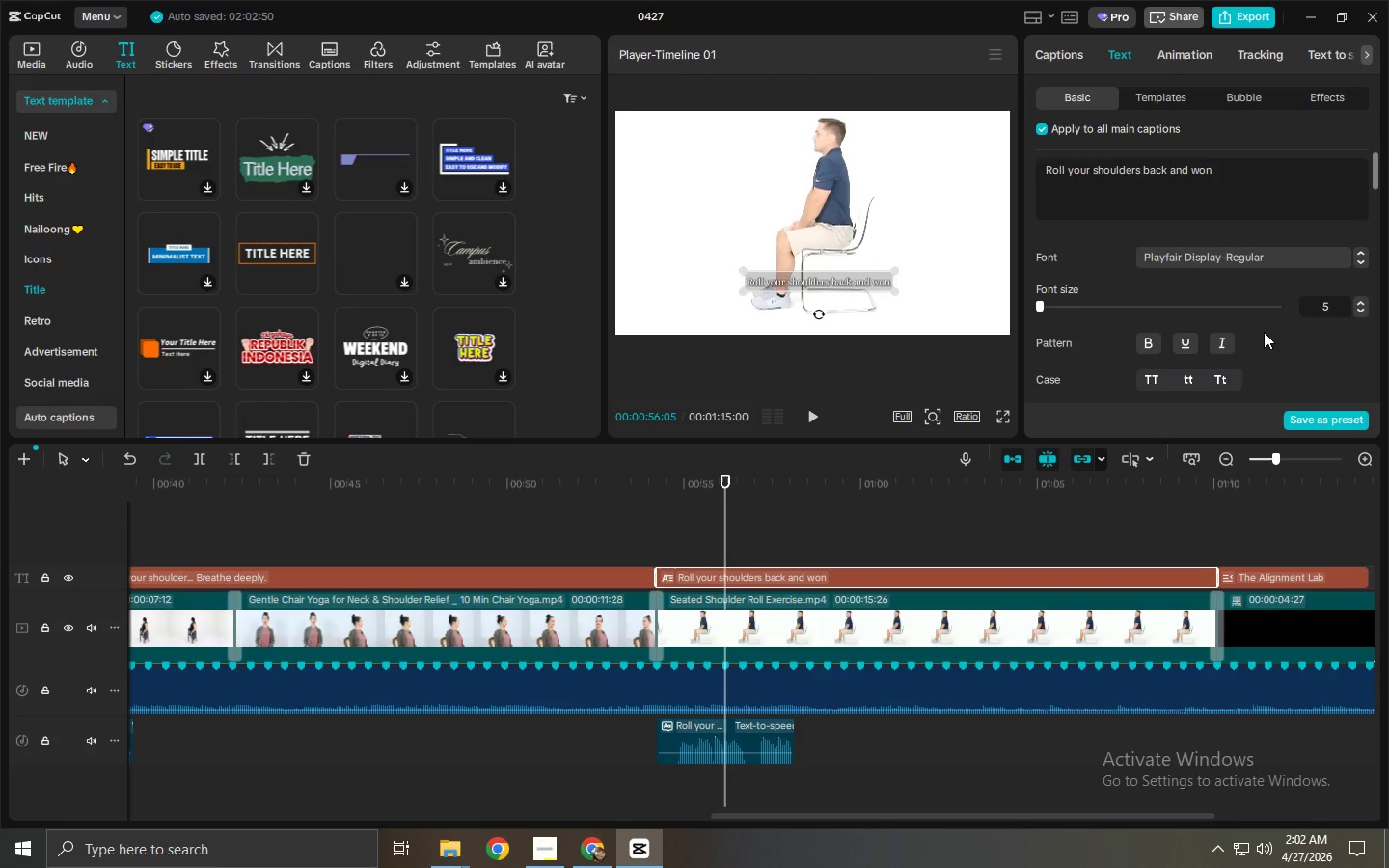 
left_click_drag(start_coordinate=[673, 485], to_coordinate=[638, 501])
 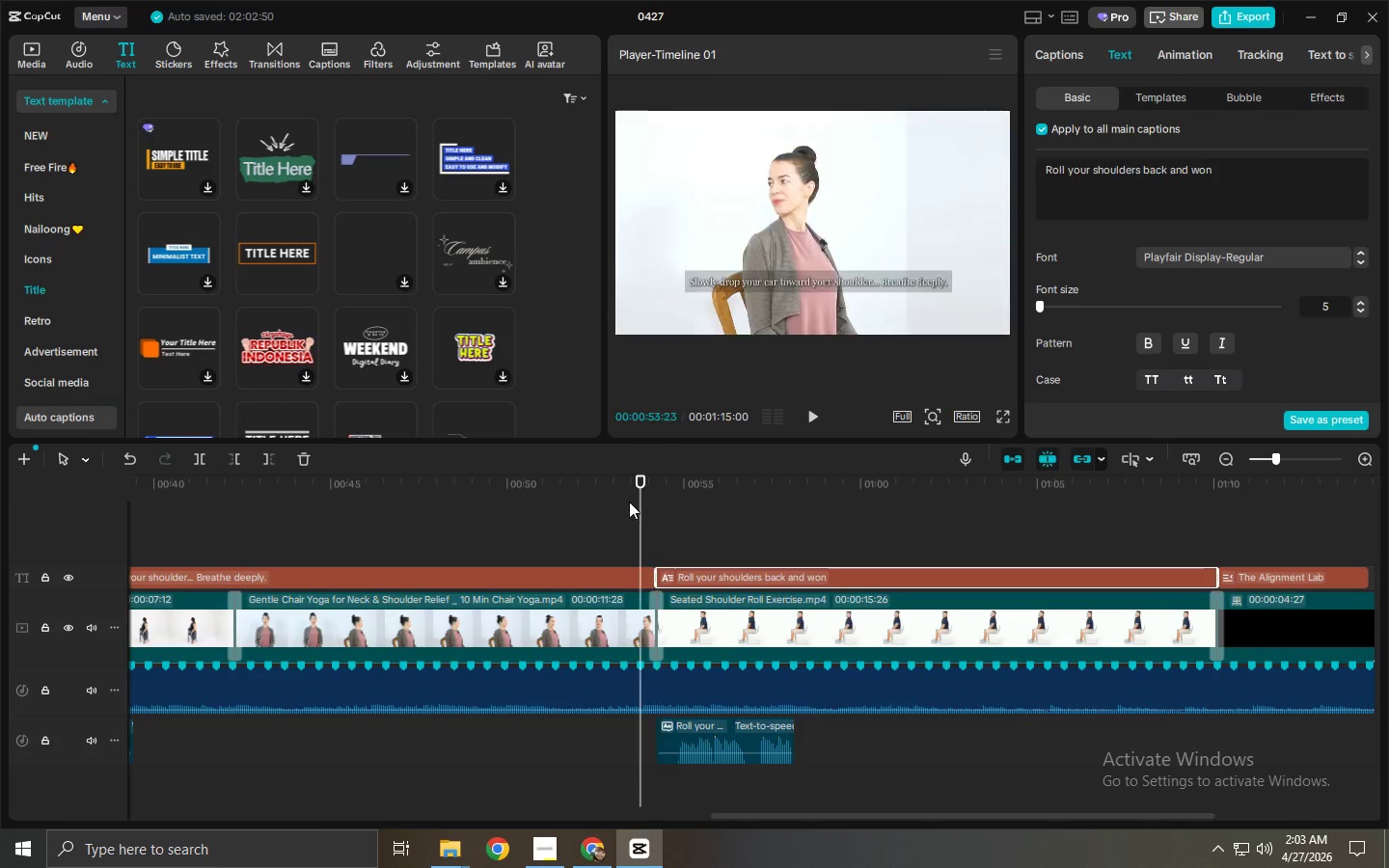 
key(Space)
 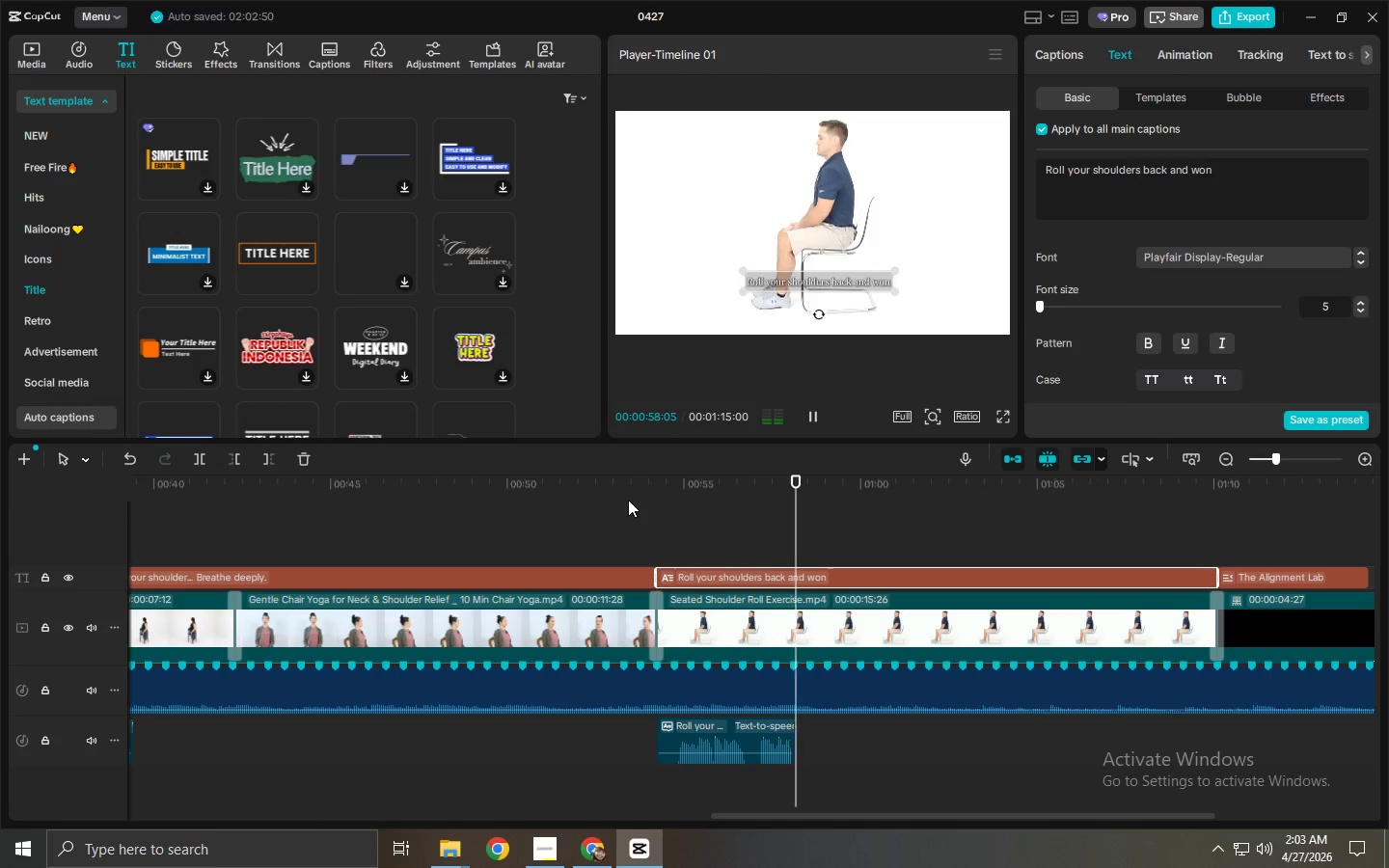 
wait(6.02)
 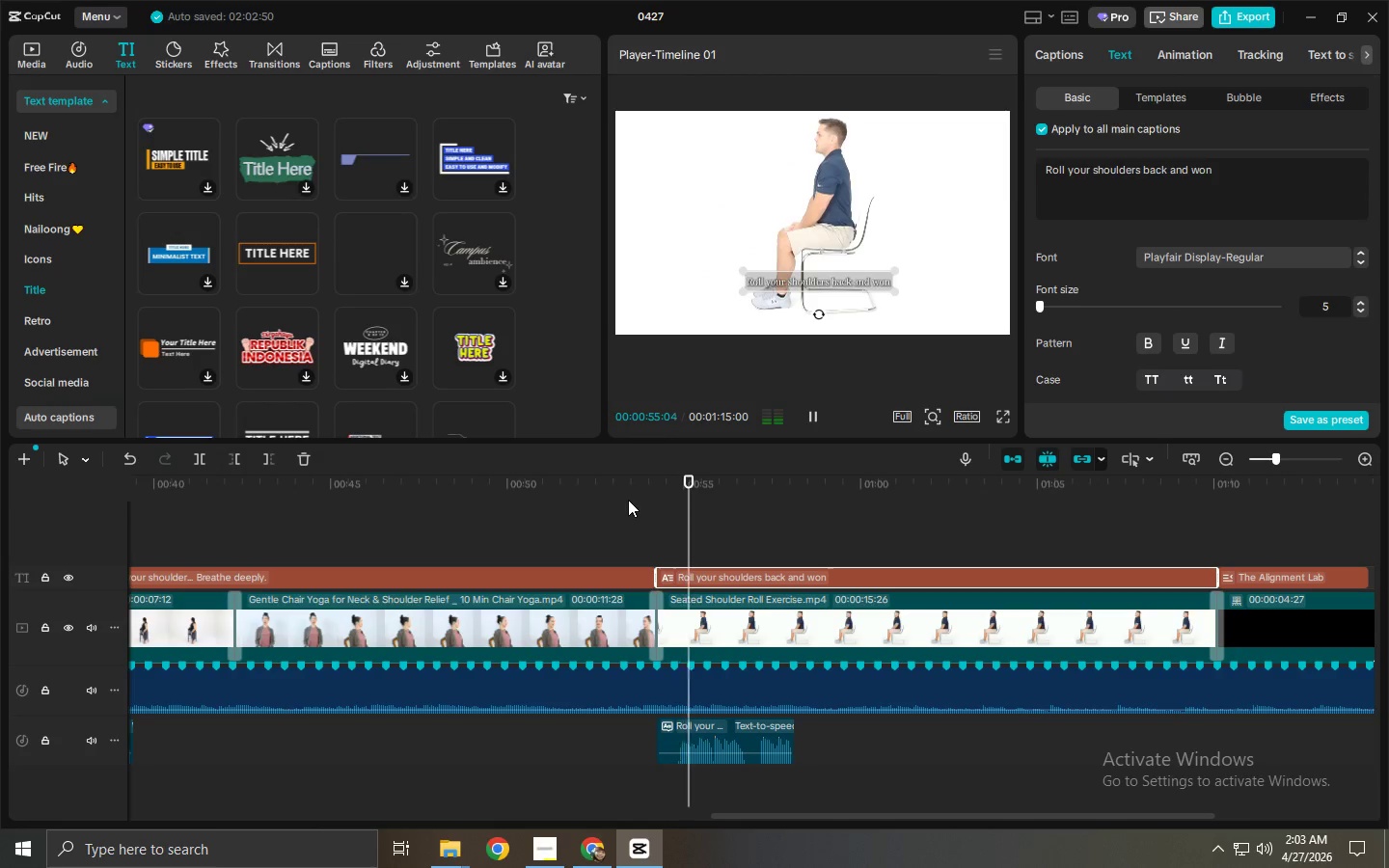 
key(Space)
 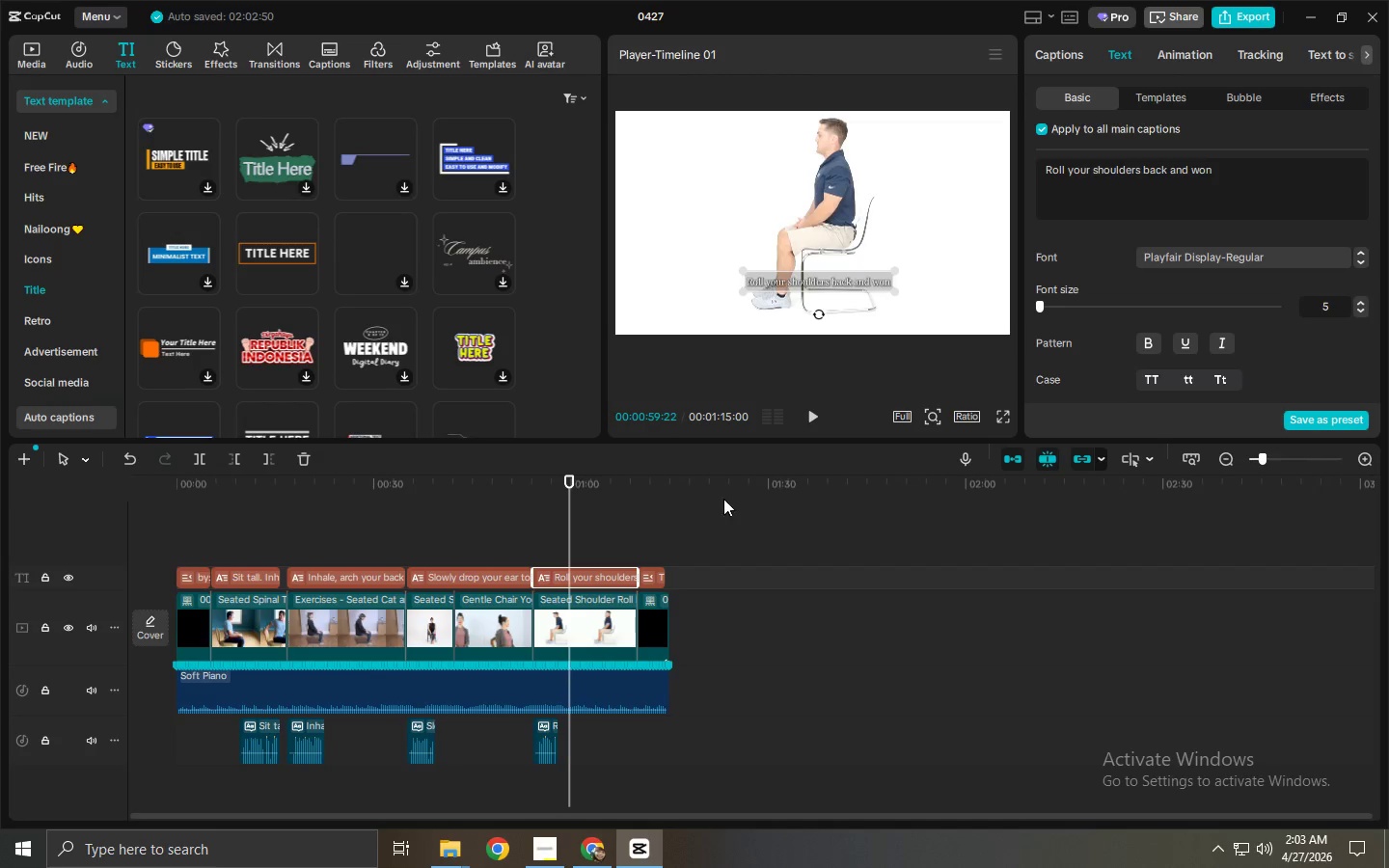 
hold_key(key=ControlLeft, duration=1.16)
scroll: coordinate [396, 514], scroll_direction: up, amount: 17.0
 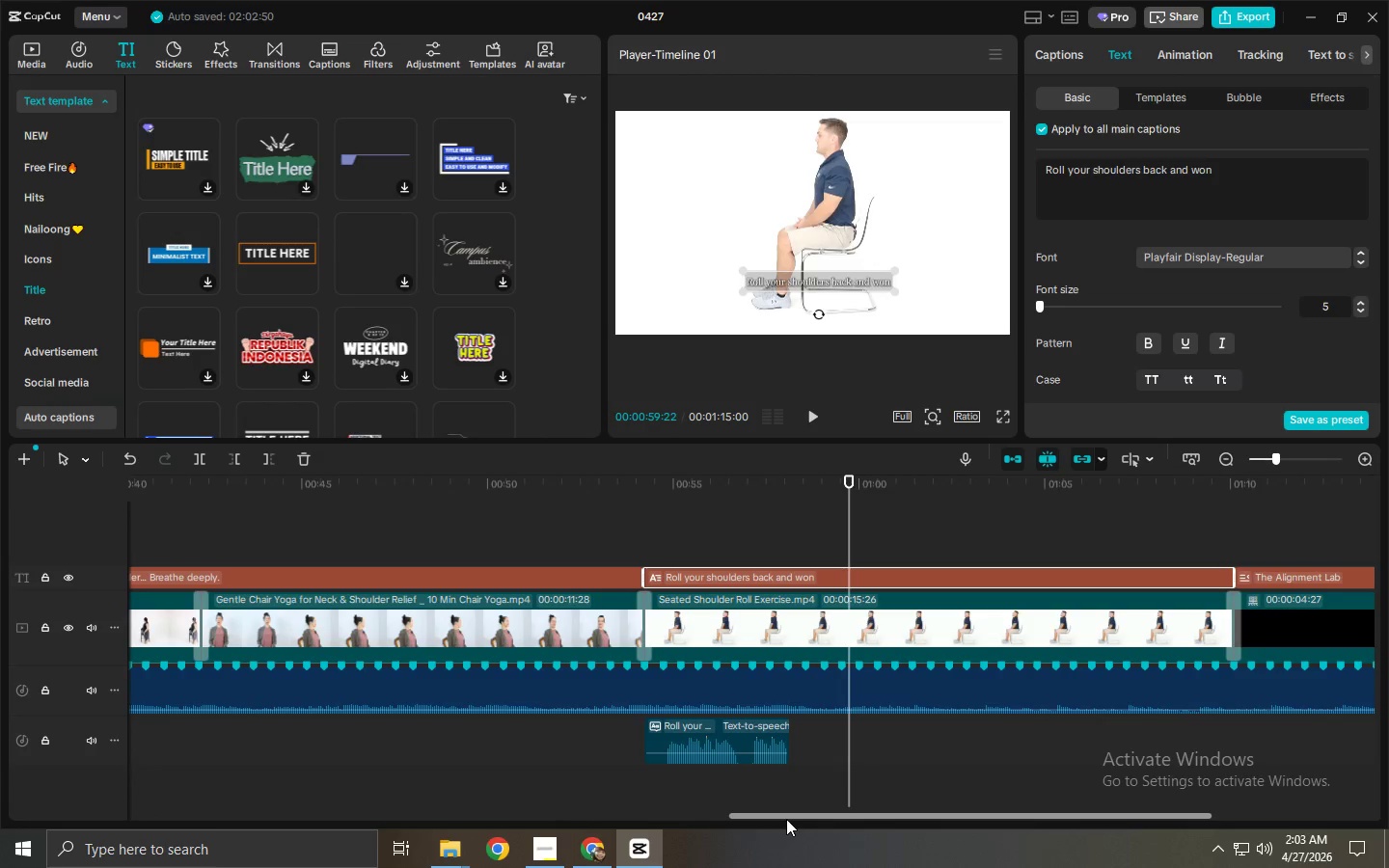 
left_click_drag(start_coordinate=[788, 817], to_coordinate=[78, 802])
 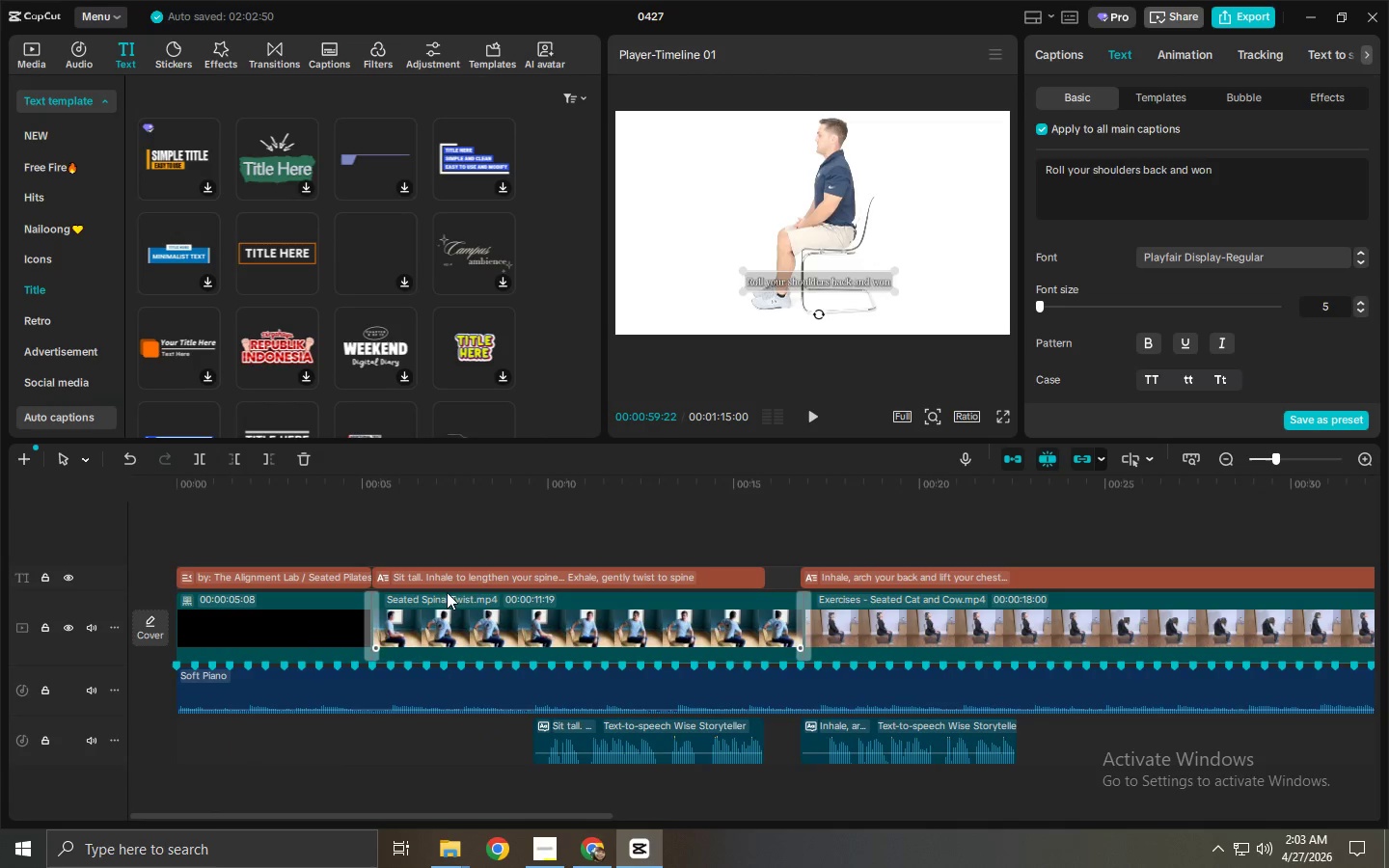 
left_click([444, 582])
 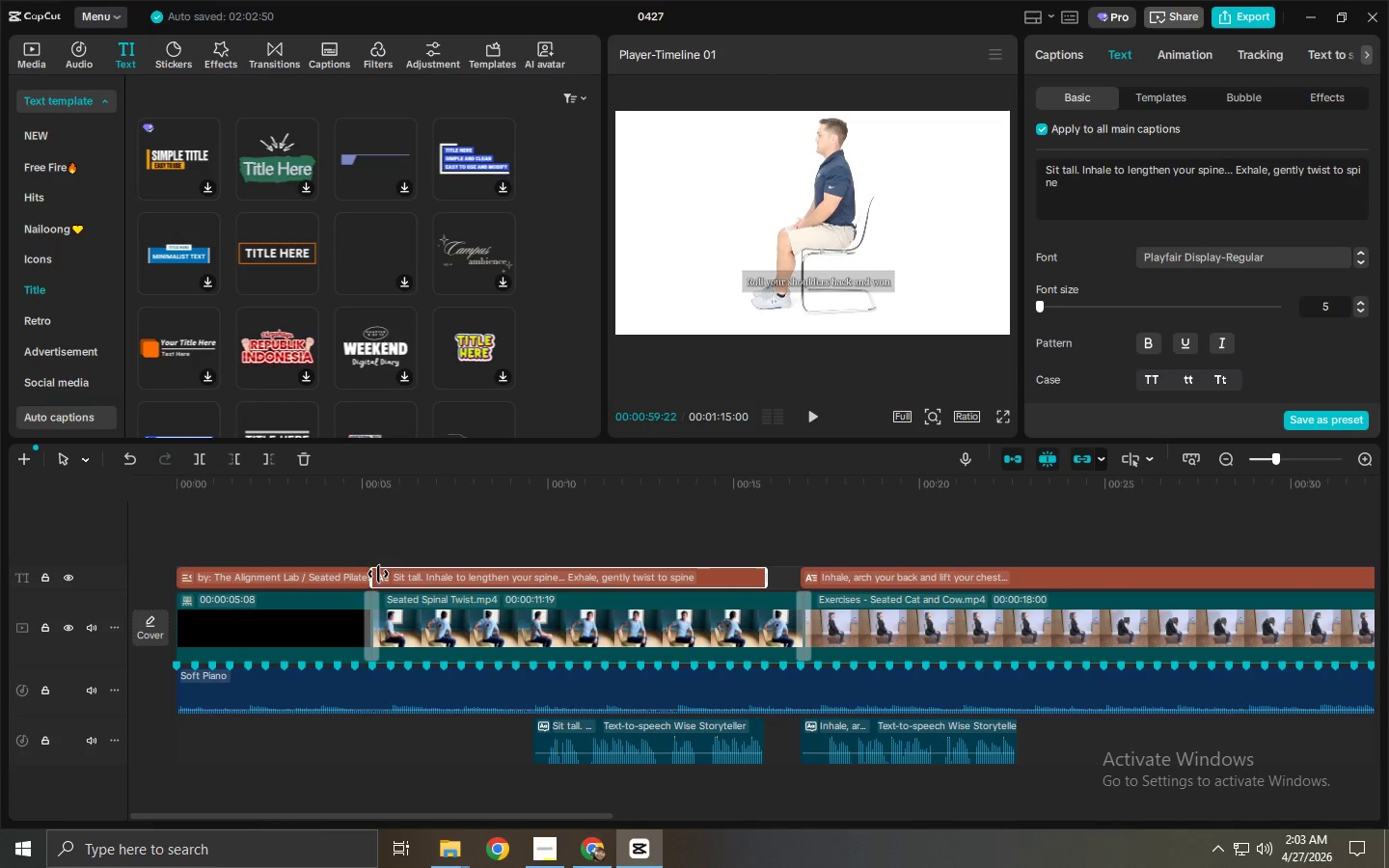 
left_click_drag(start_coordinate=[377, 574], to_coordinate=[542, 593])
 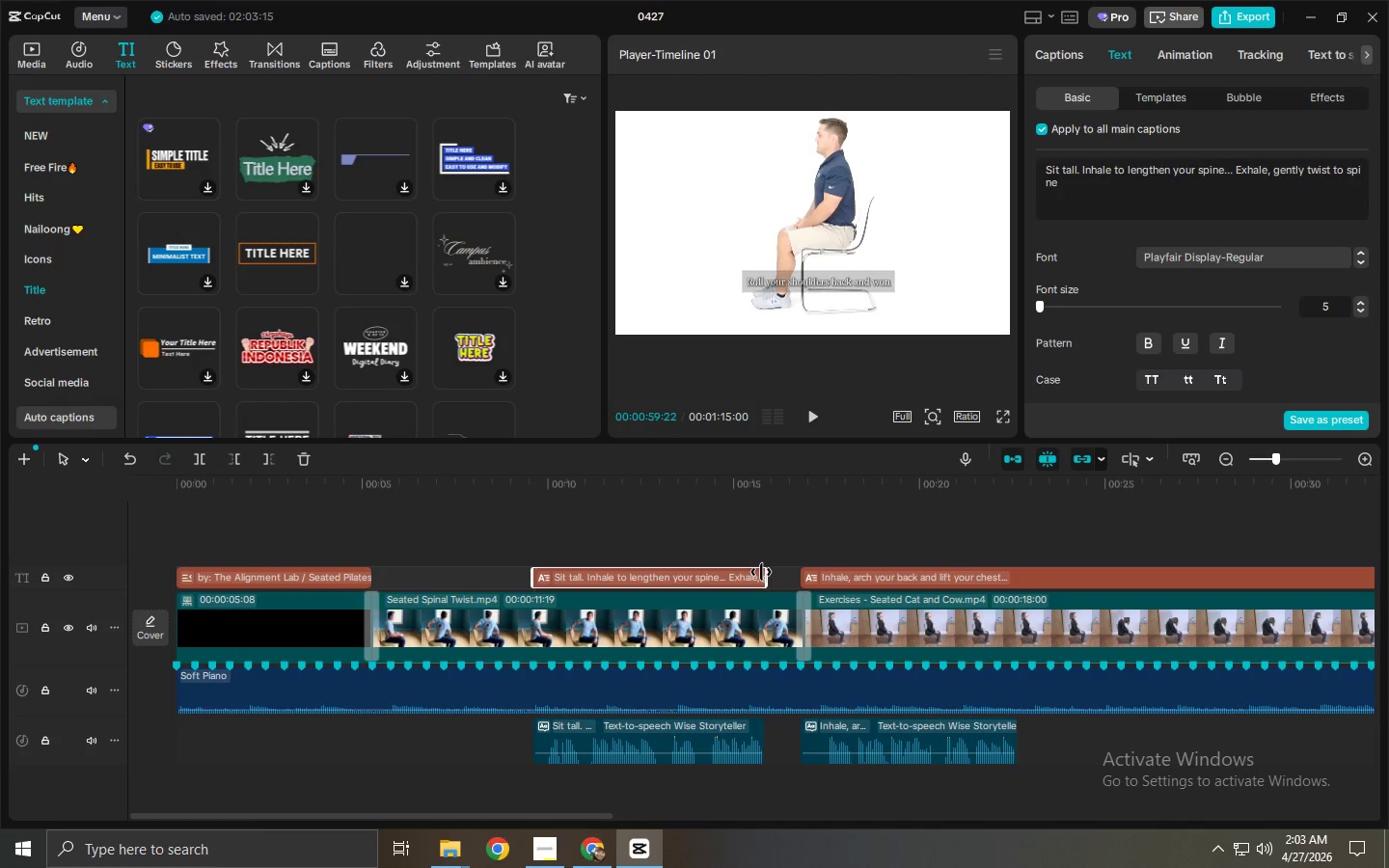 
left_click_drag(start_coordinate=[768, 575], to_coordinate=[762, 579])
 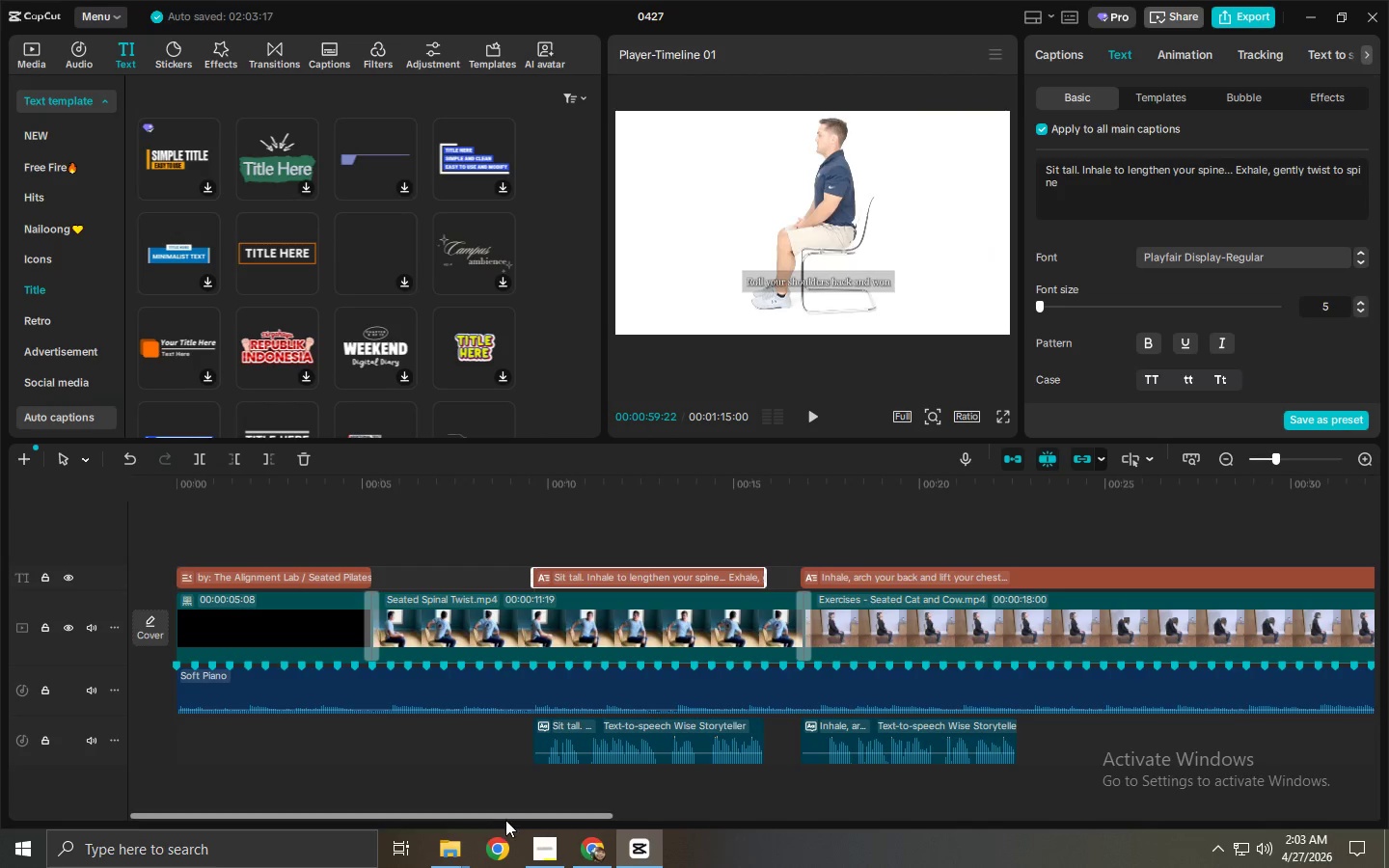 
left_click_drag(start_coordinate=[505, 820], to_coordinate=[654, 821])
 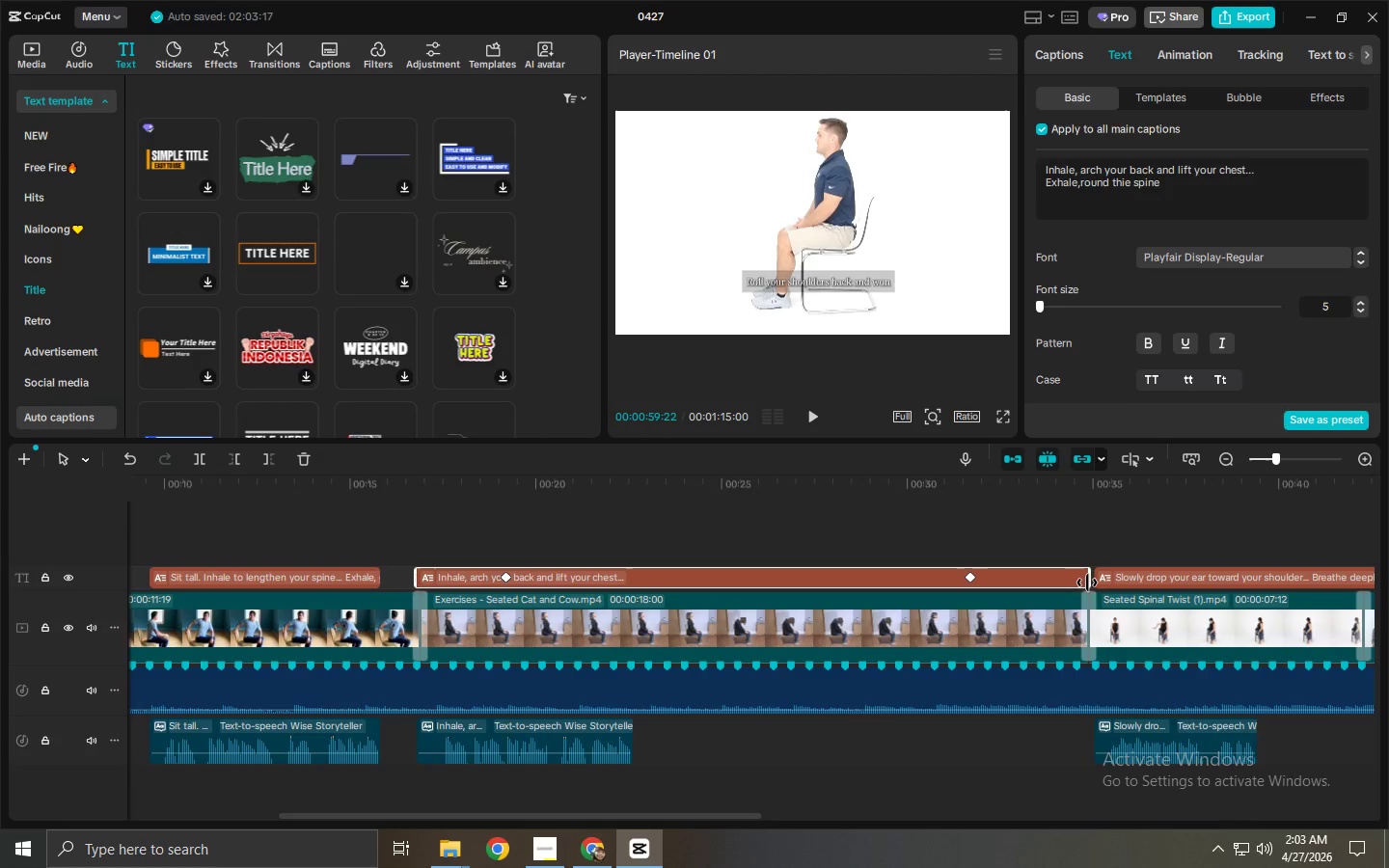 
left_click_drag(start_coordinate=[1091, 580], to_coordinate=[630, 614])
 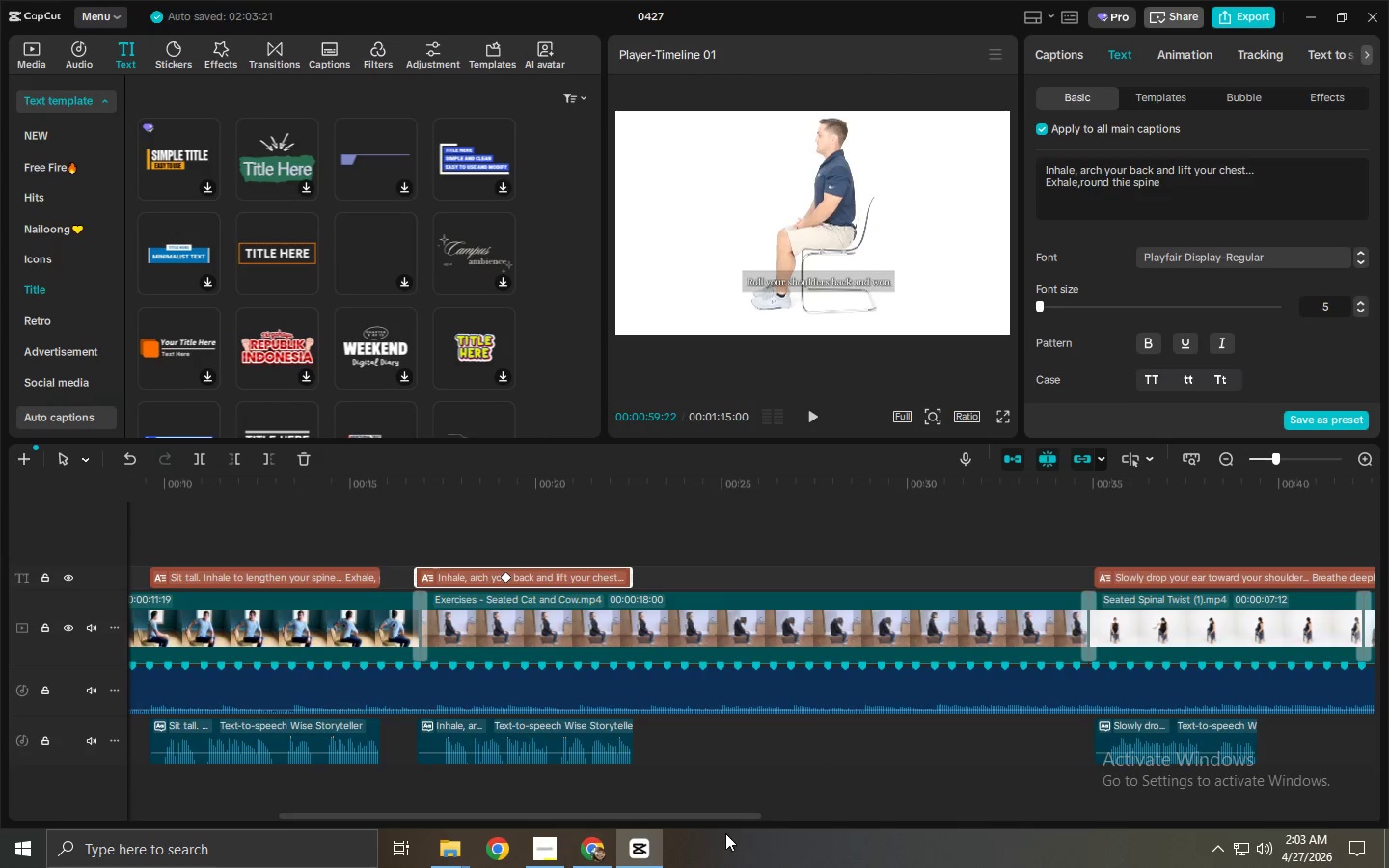 
left_click_drag(start_coordinate=[722, 820], to_coordinate=[972, 817])
 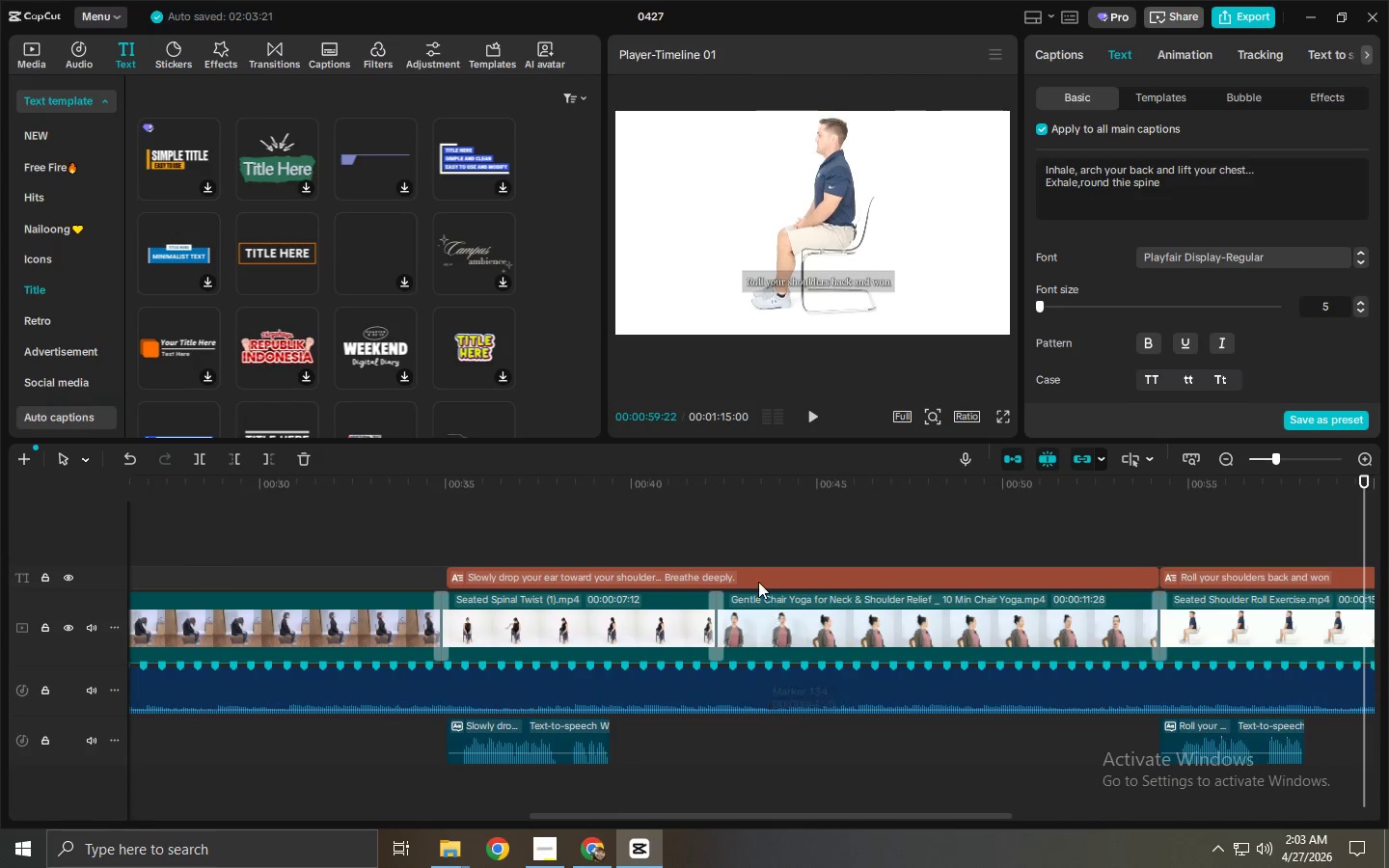 
left_click([758, 580])
 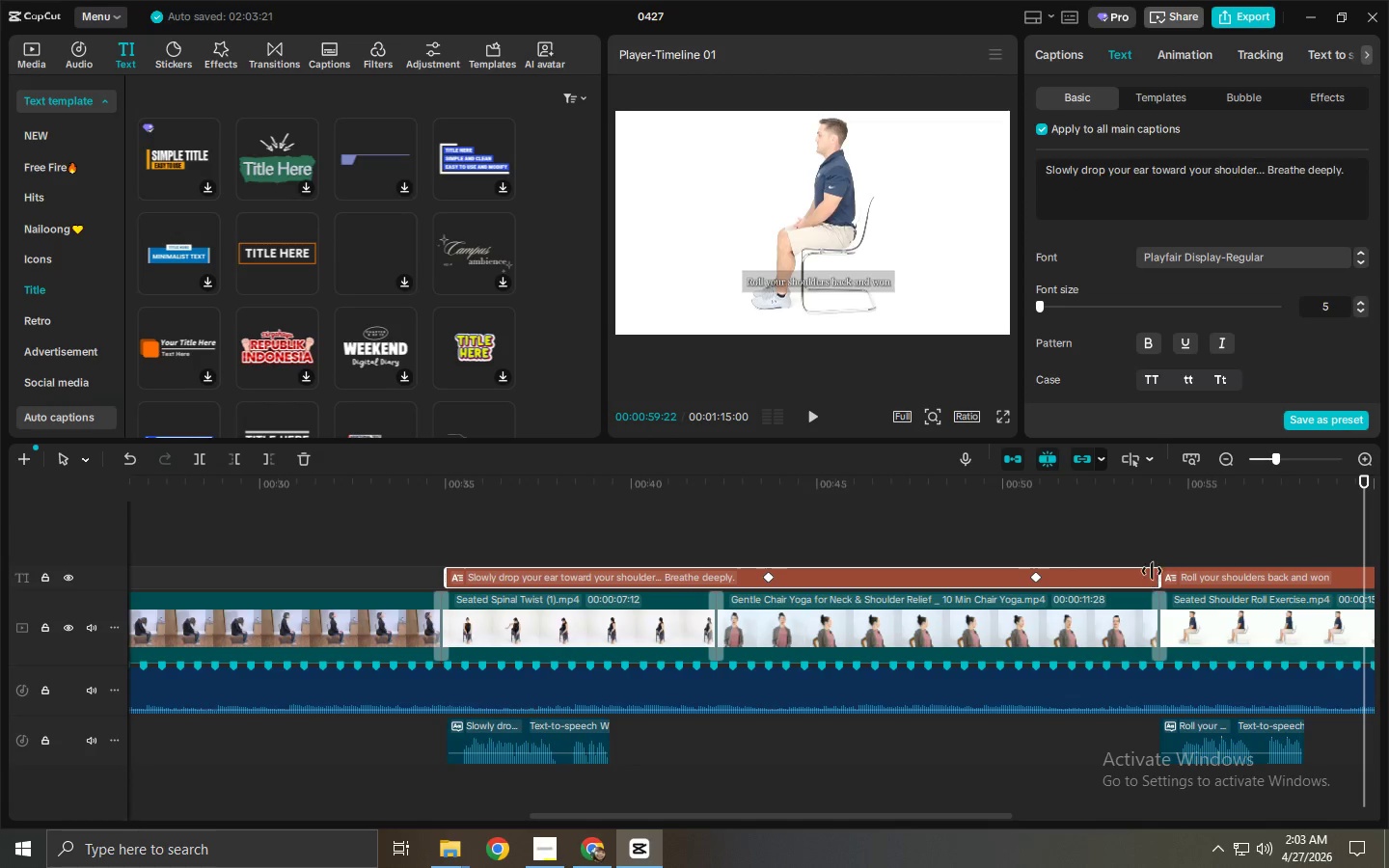 
left_click_drag(start_coordinate=[1157, 572], to_coordinate=[609, 595])
 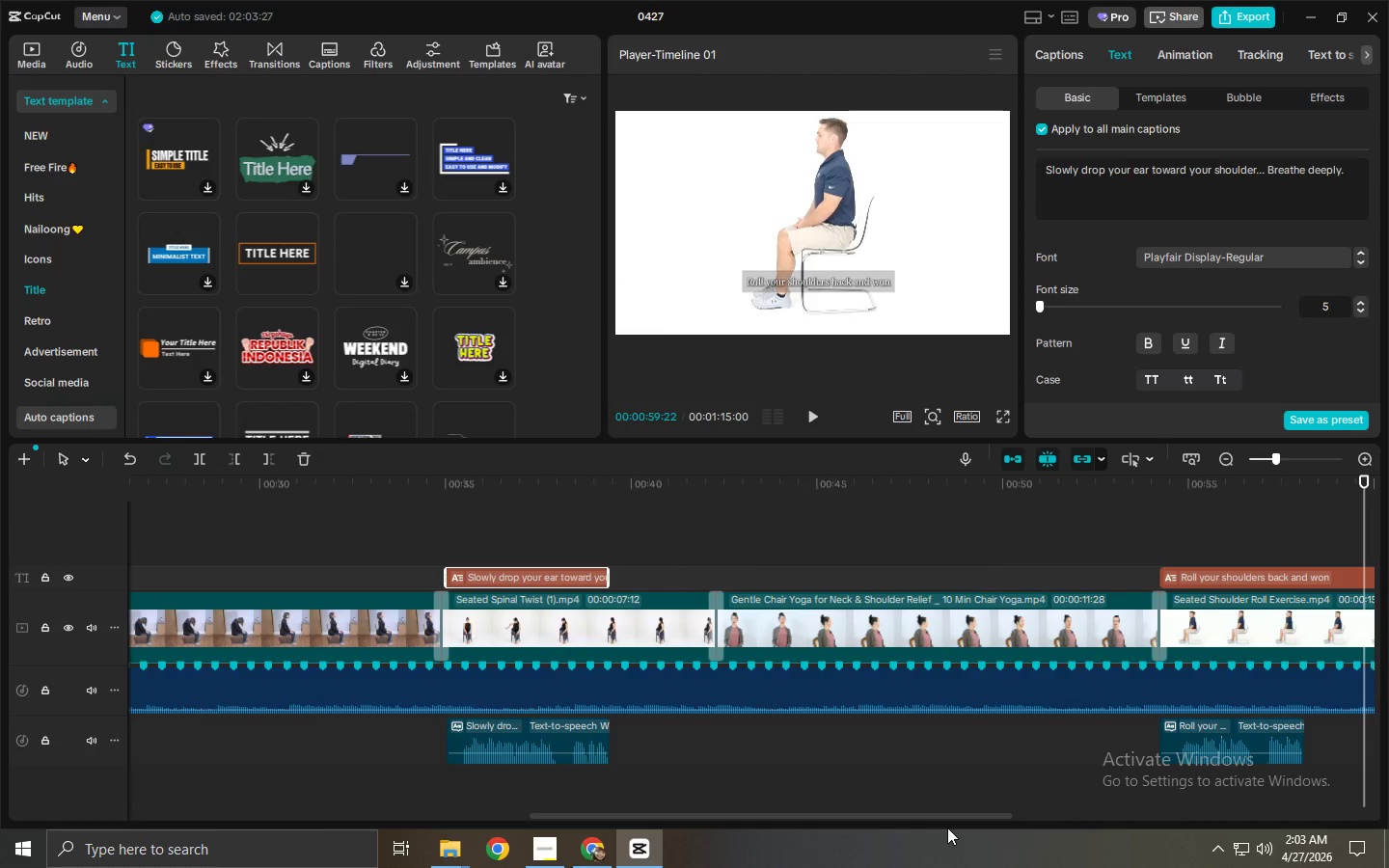 
left_click_drag(start_coordinate=[948, 822], to_coordinate=[1094, 824])
 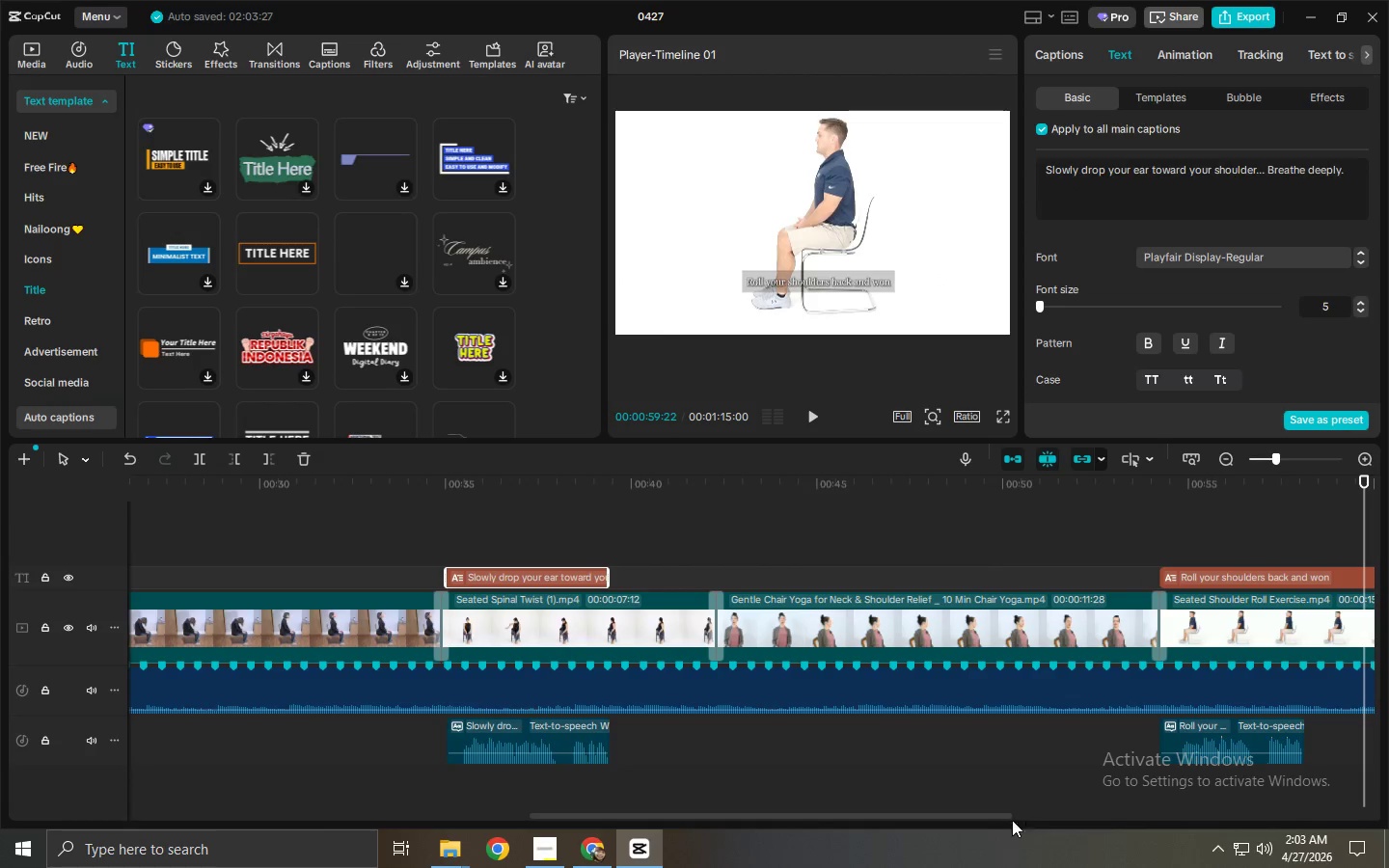 
left_click_drag(start_coordinate=[986, 816], to_coordinate=[1156, 817])
 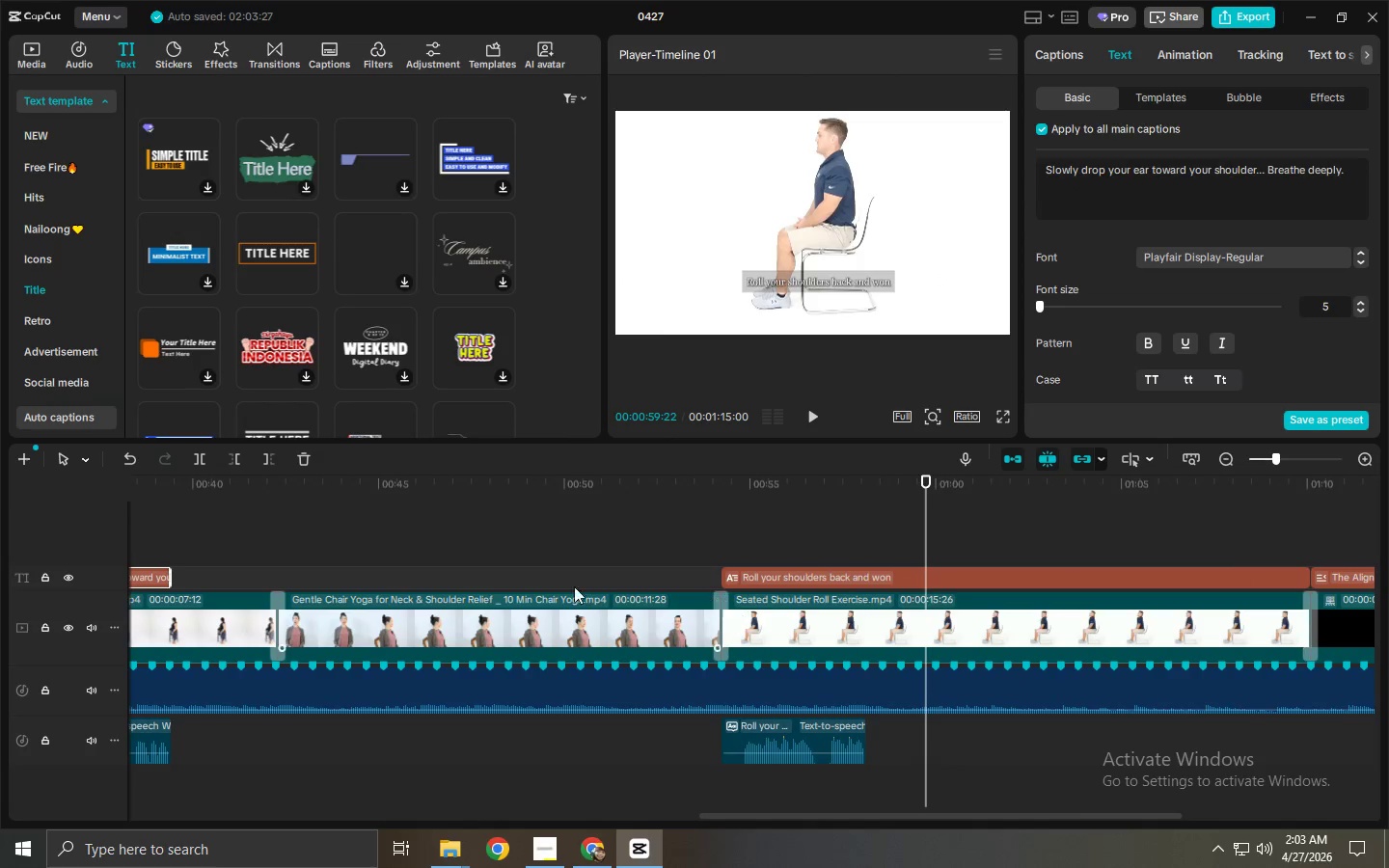 
left_click_drag(start_coordinate=[541, 508], to_coordinate=[11, 604])
 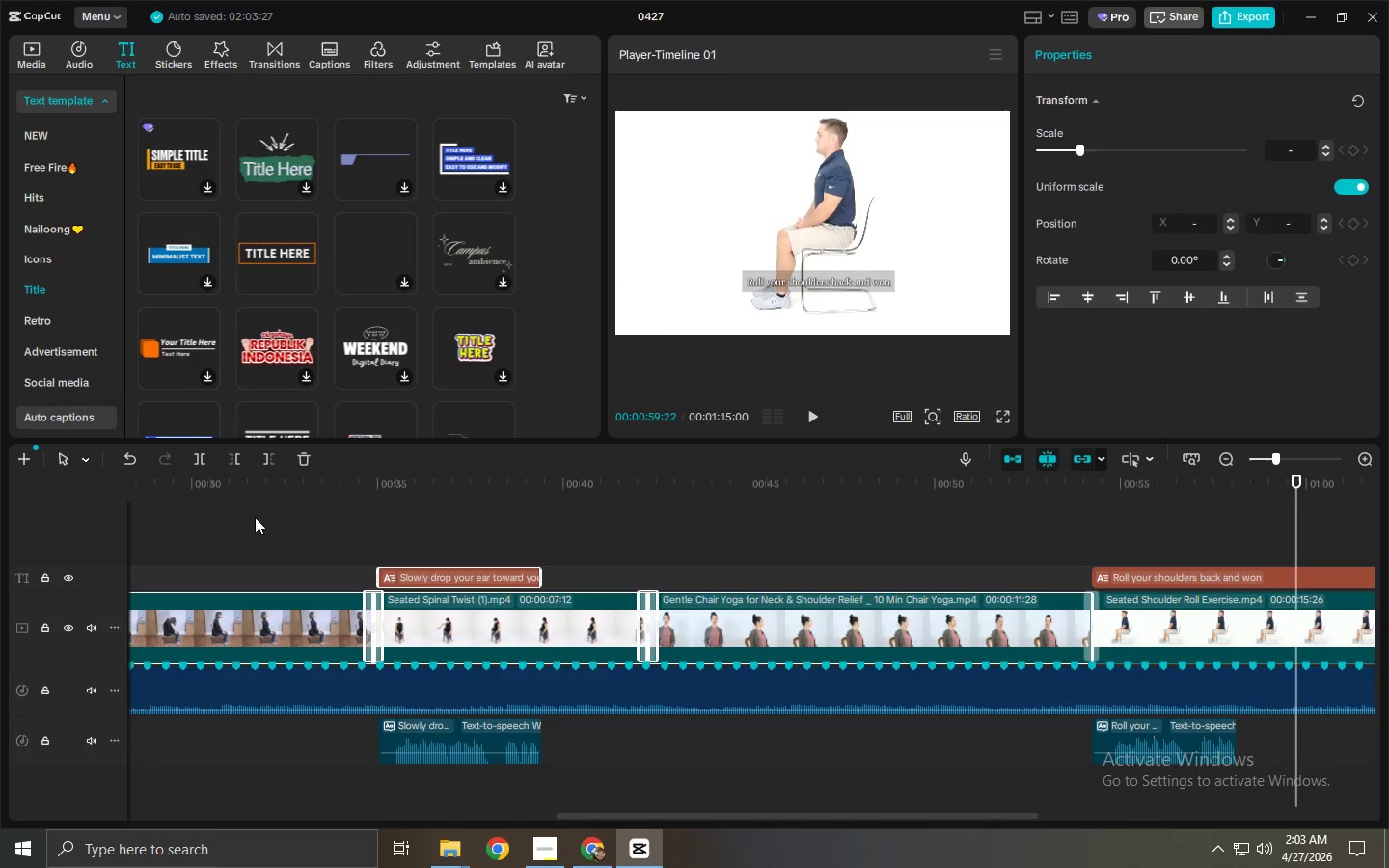 
left_click_drag(start_coordinate=[252, 511], to_coordinate=[163, 512])
 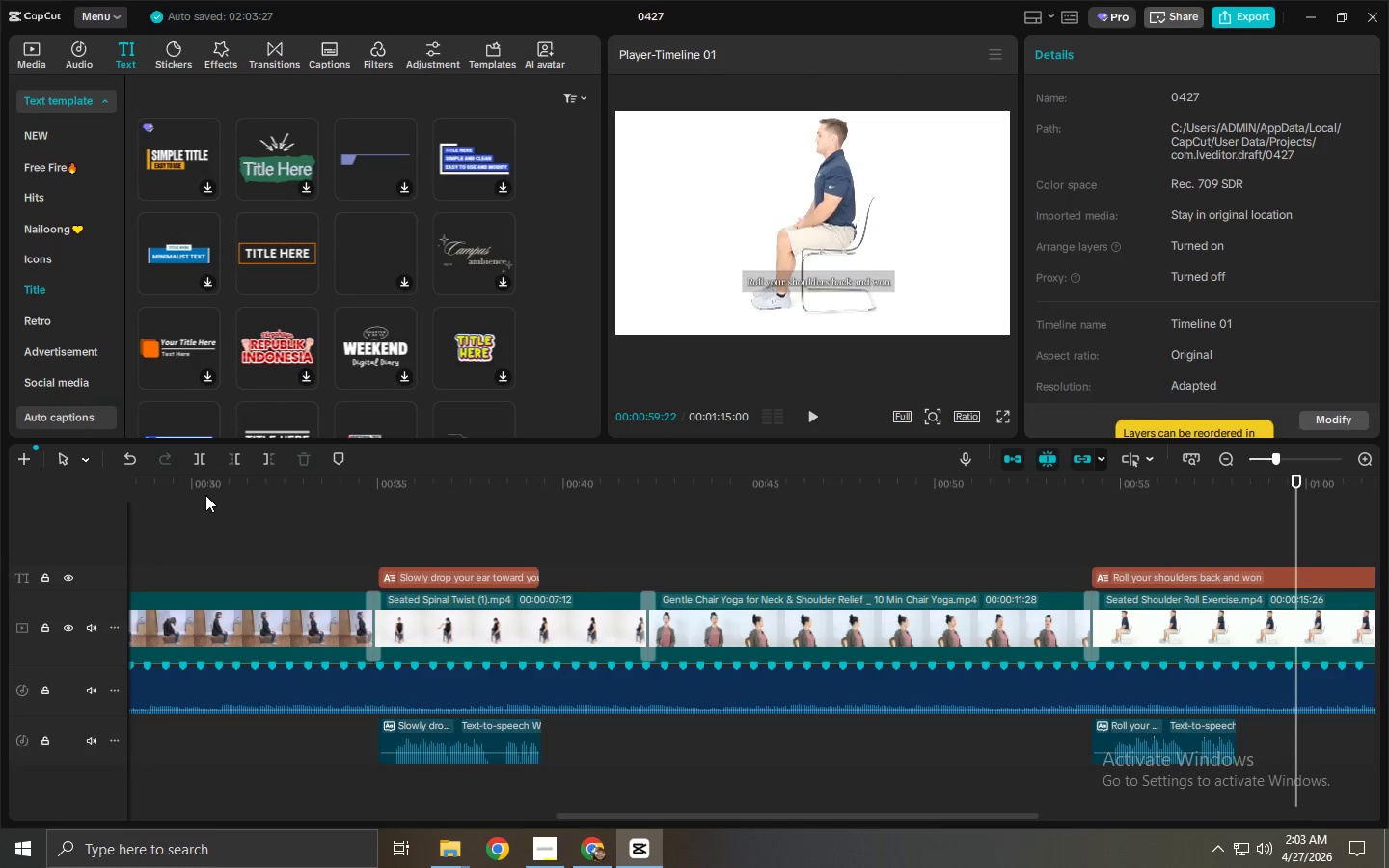 
left_click_drag(start_coordinate=[206, 493], to_coordinate=[3, 510])
 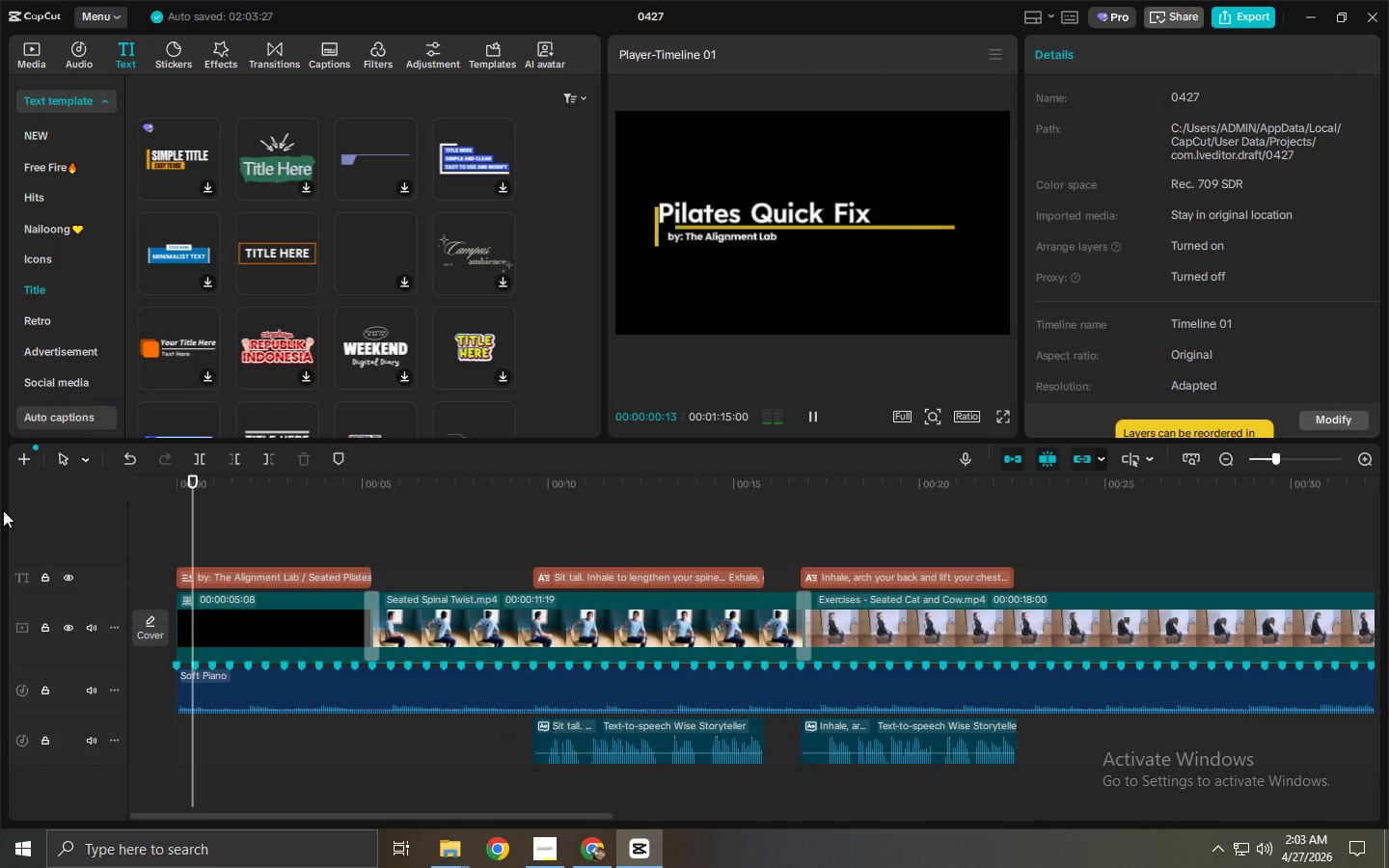 
key(Space)
 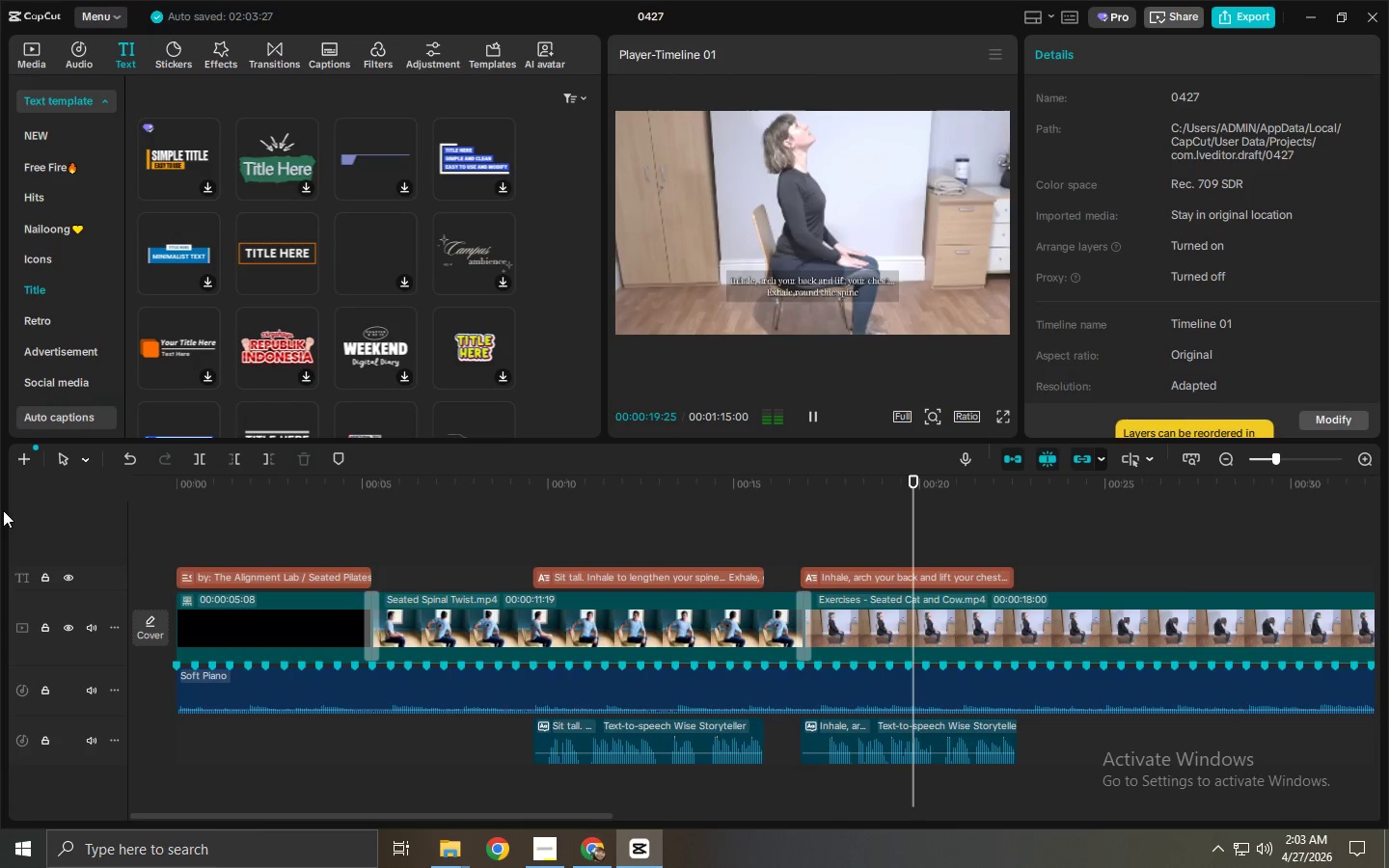 
wait(24.92)
 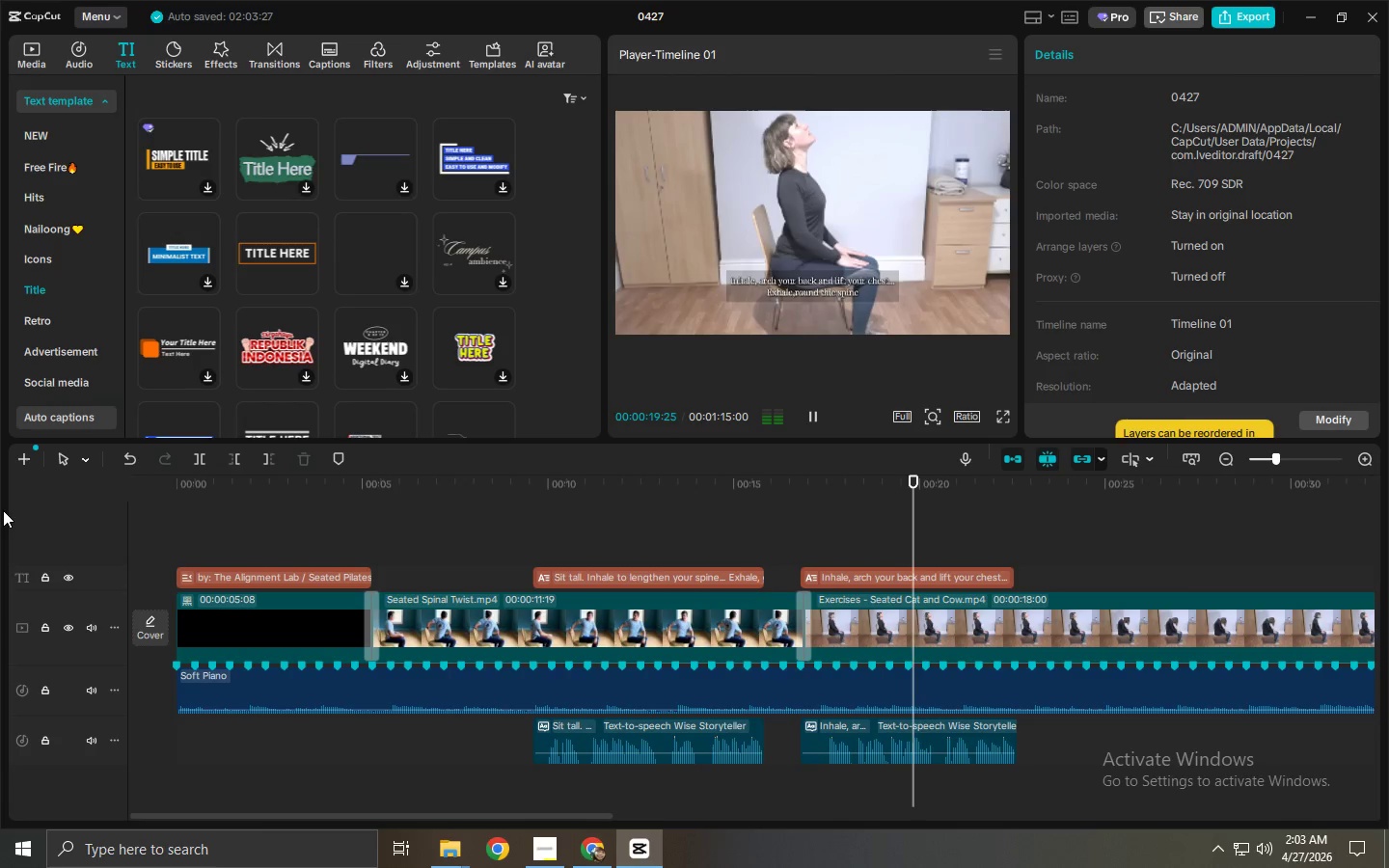 
left_click_drag(start_coordinate=[601, 815], to_coordinate=[795, 824])
 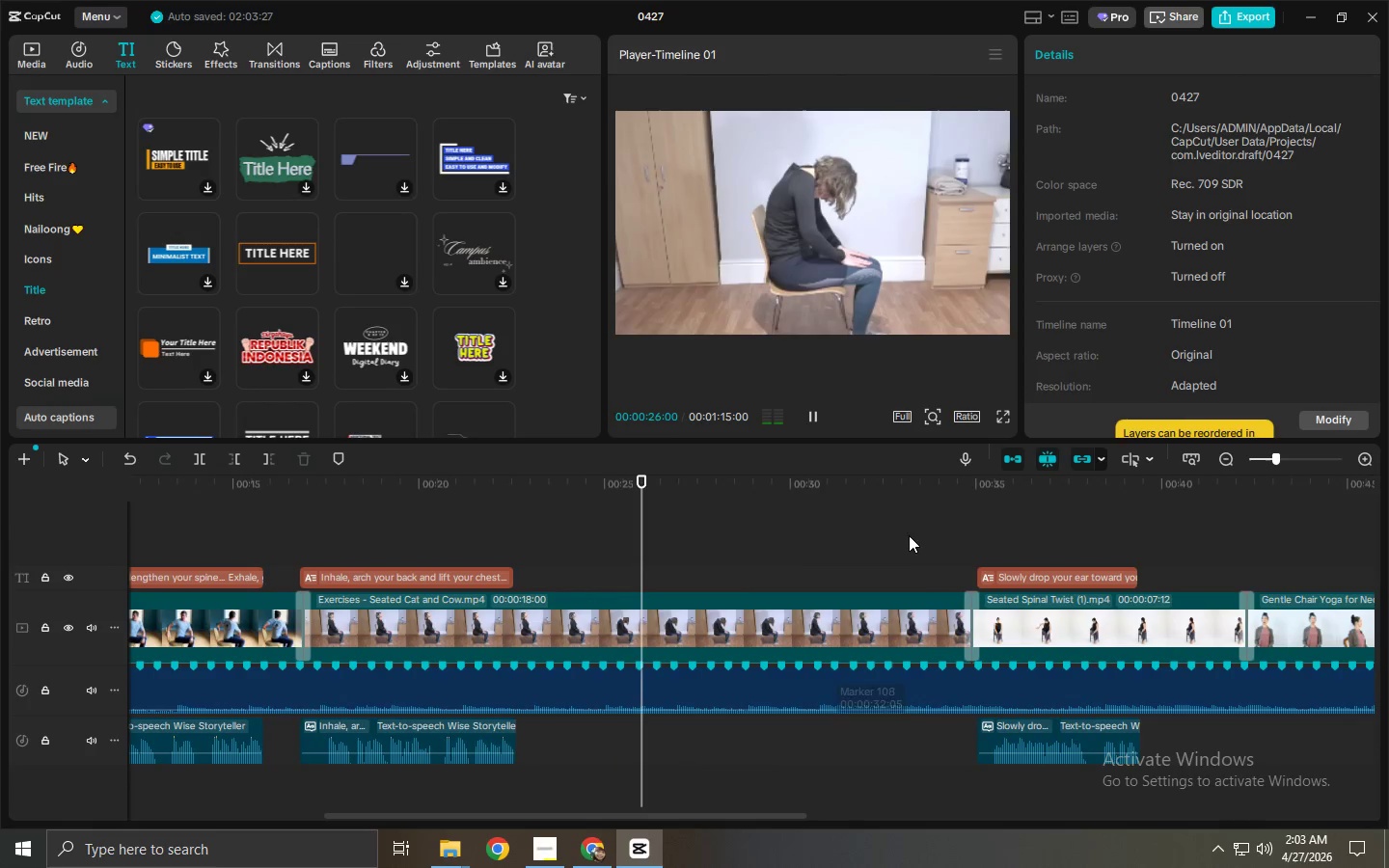 
left_click([925, 484])
 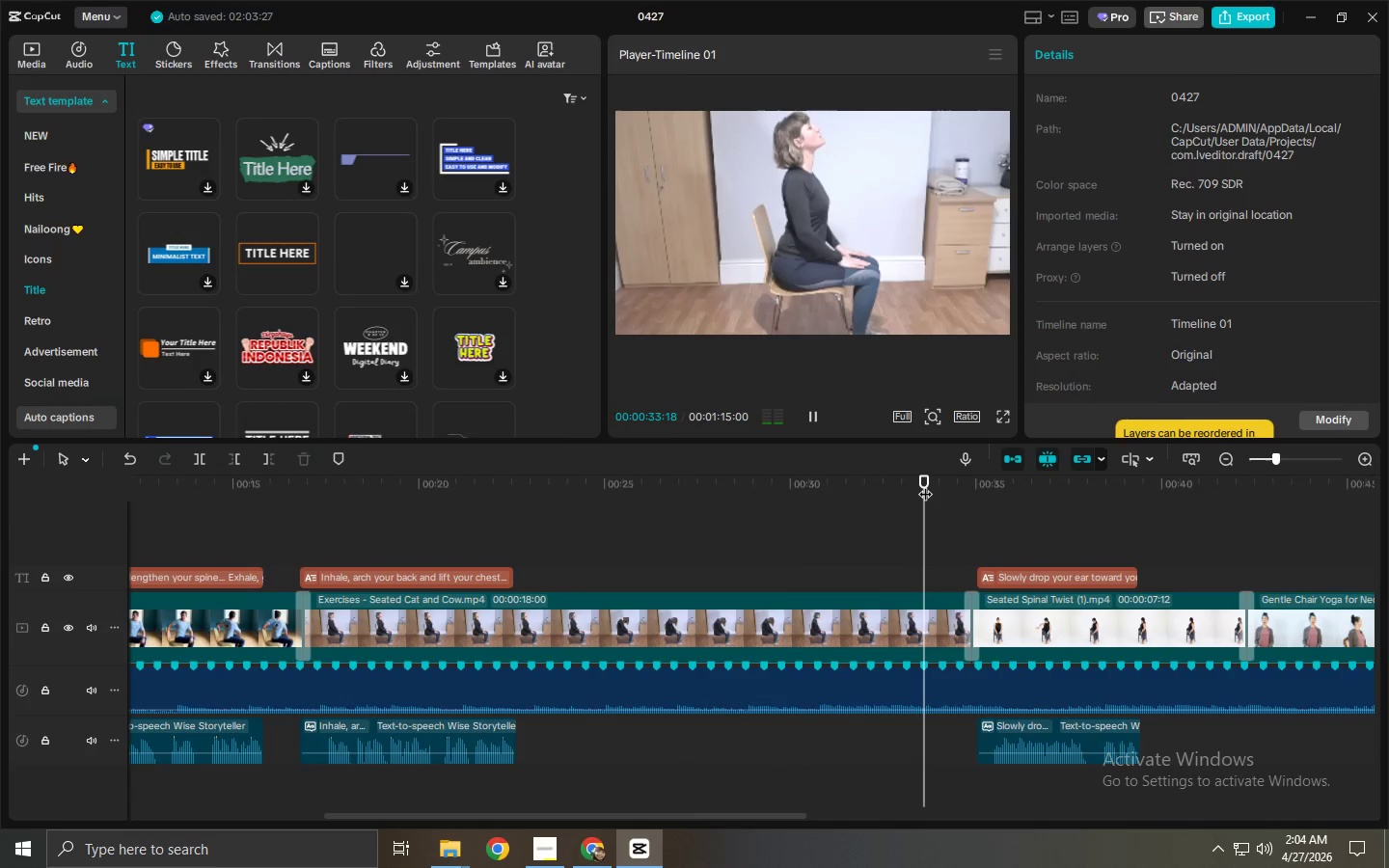 
key(Space)
 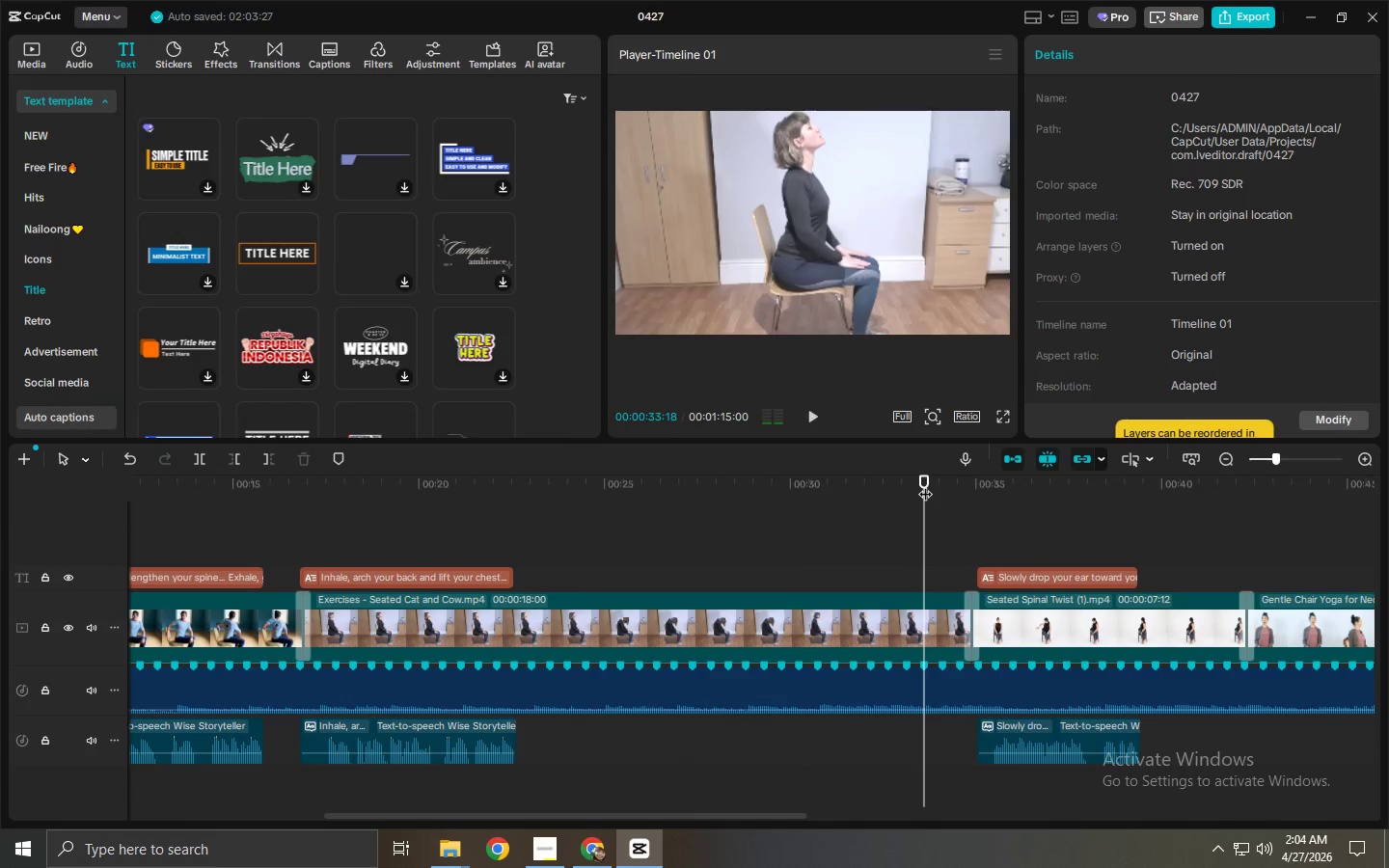 
key(Space)
 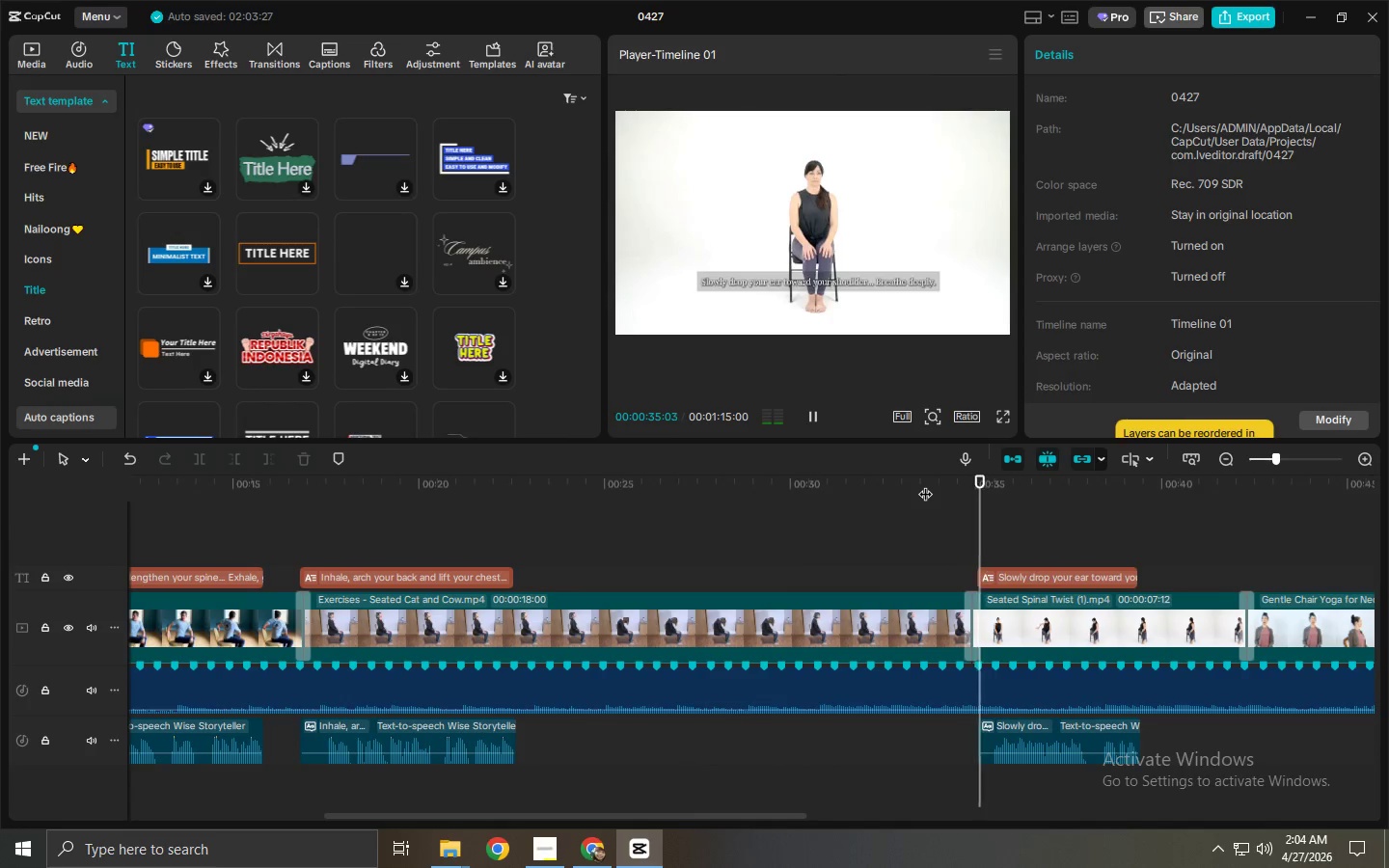 
key(Space)
 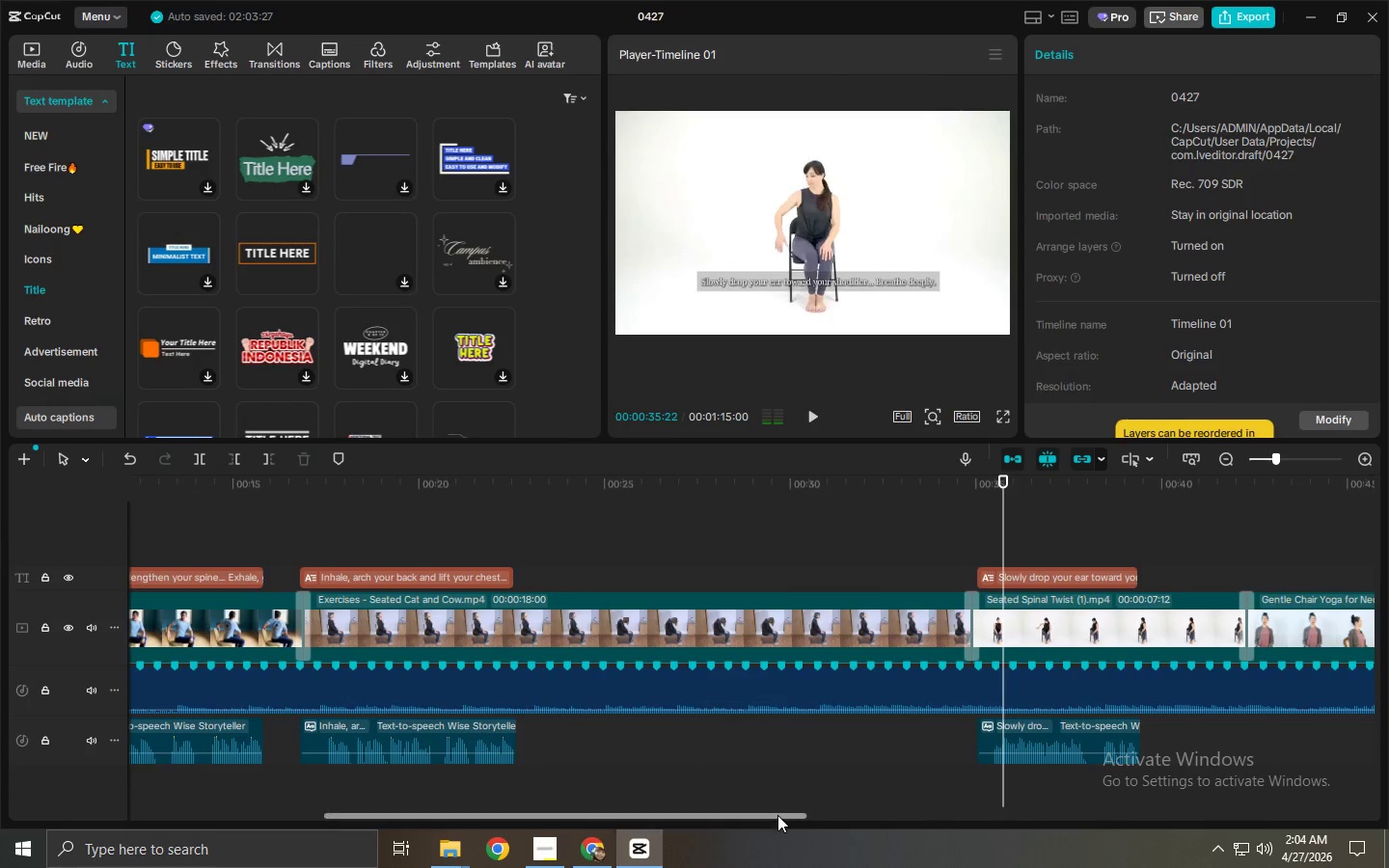 
left_click_drag(start_coordinate=[777, 815], to_coordinate=[944, 822])
 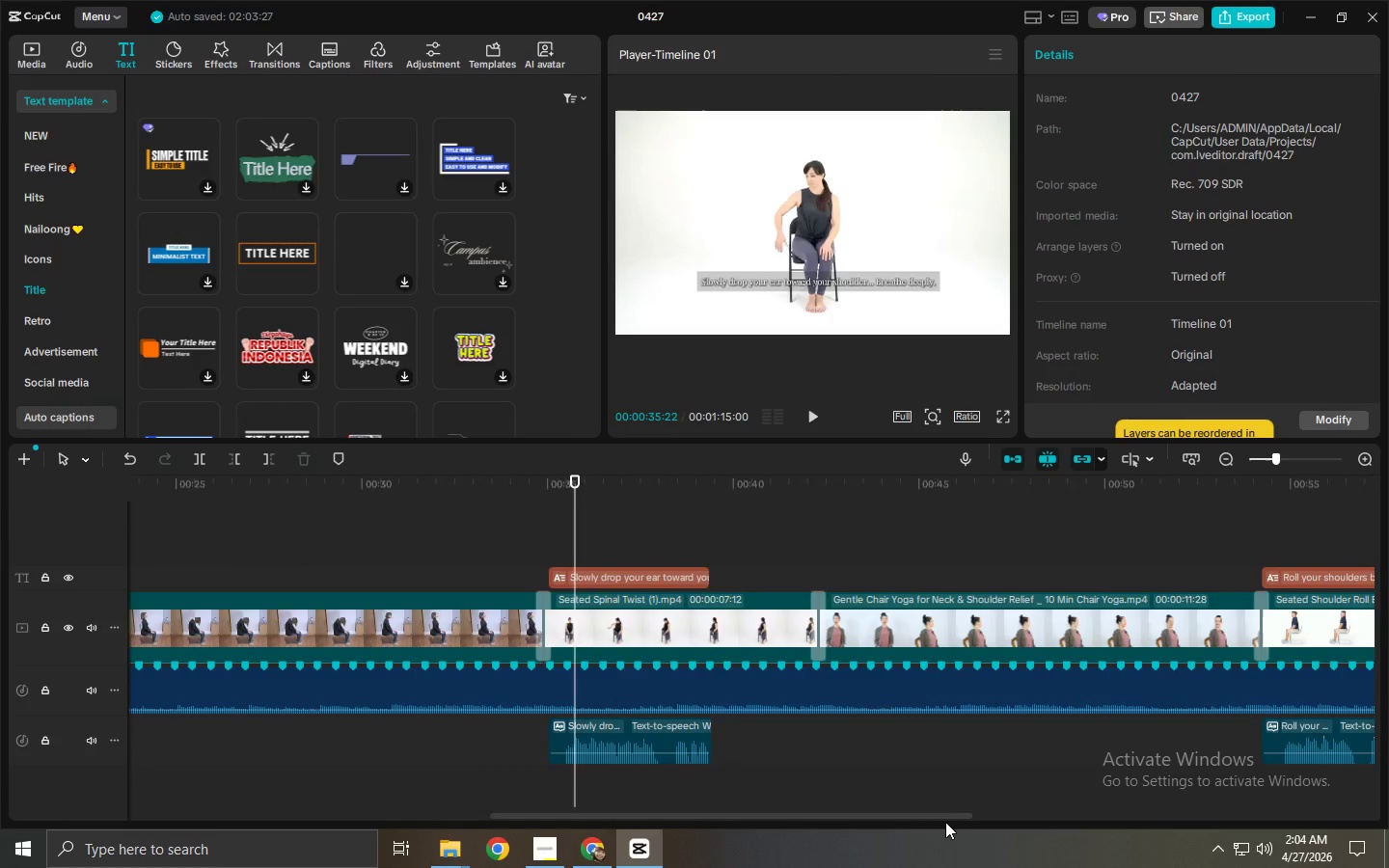 
key(Space)
 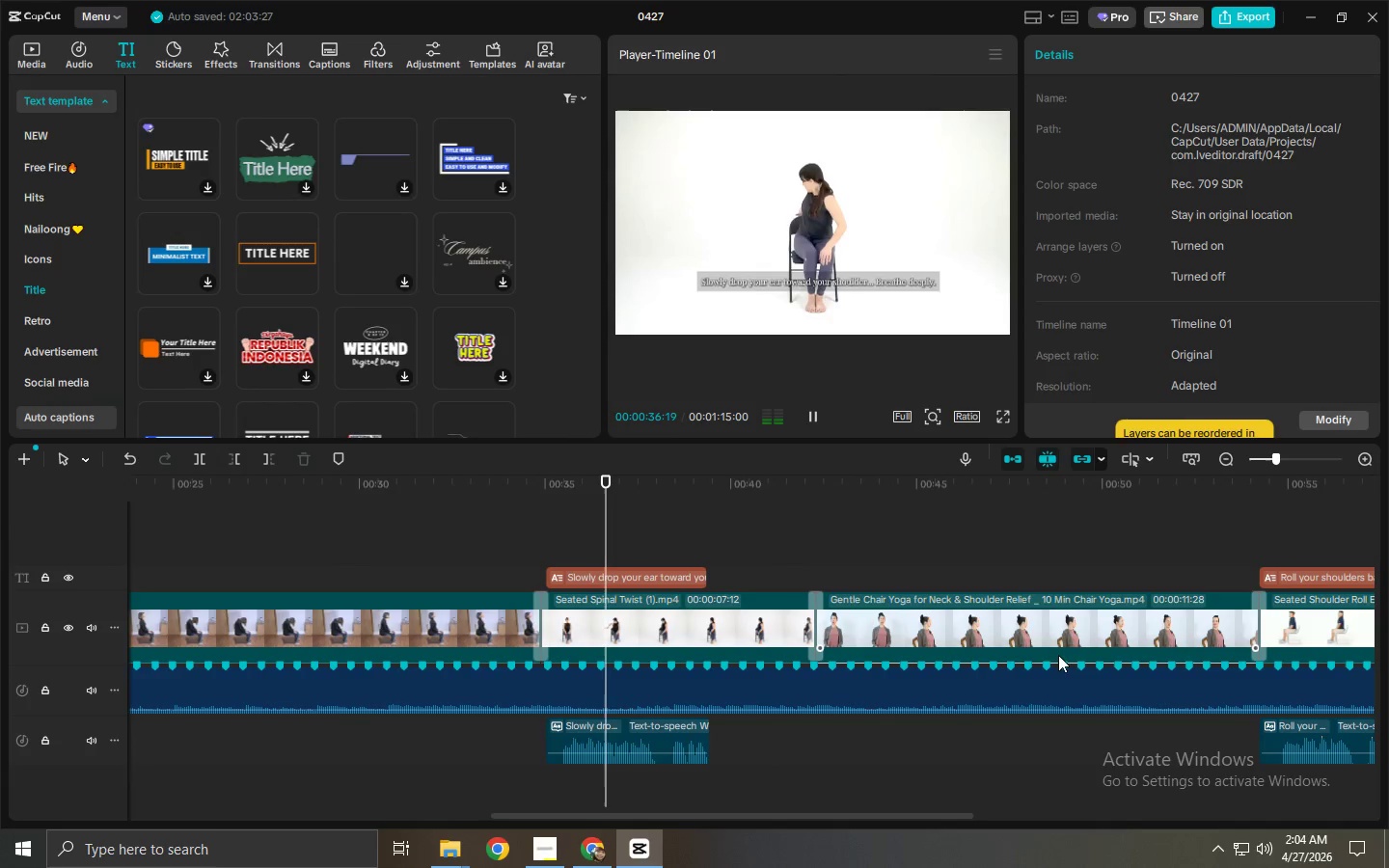 
key(Space)
 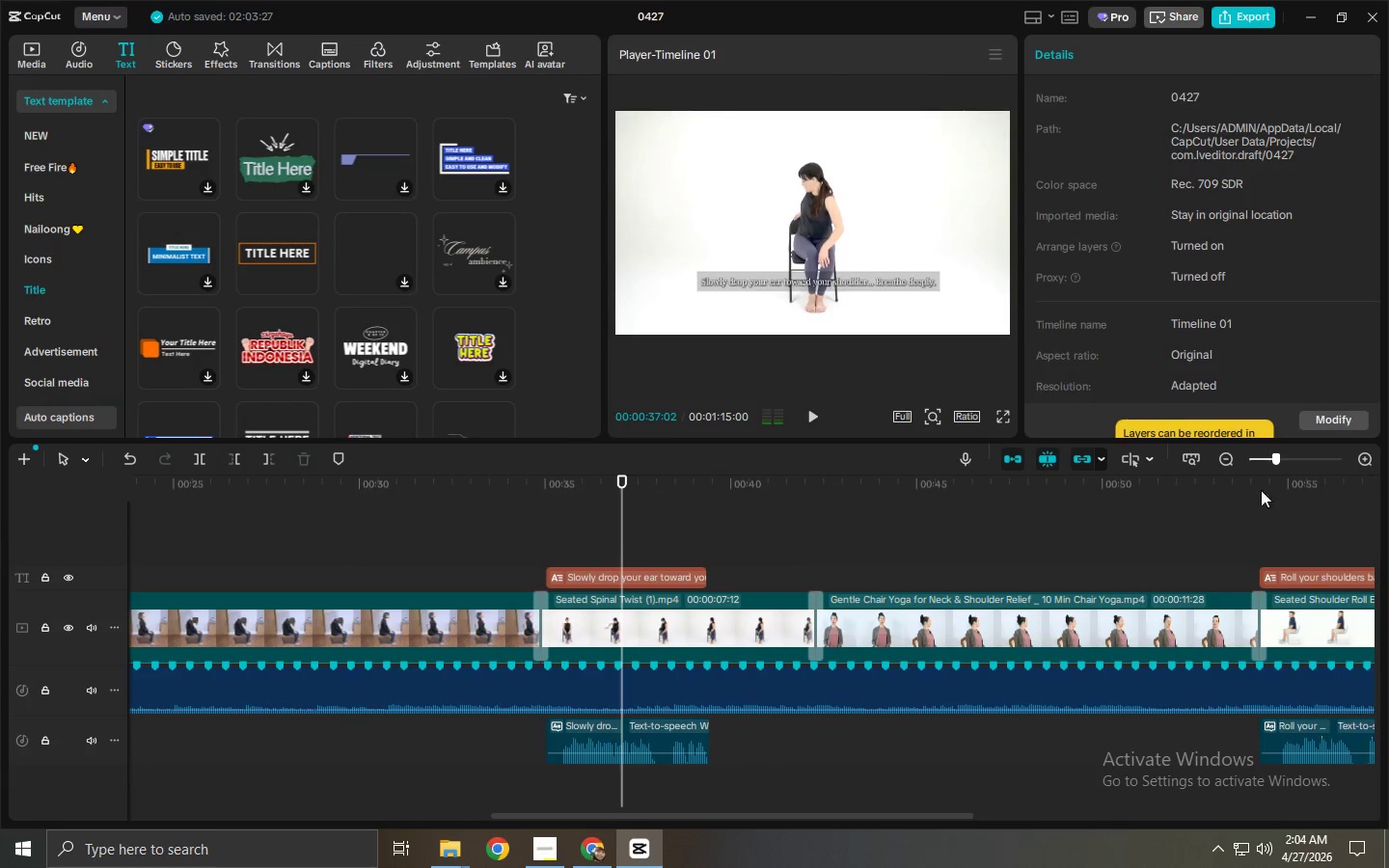 
left_click_drag(start_coordinate=[1252, 473], to_coordinate=[1388, 500])
 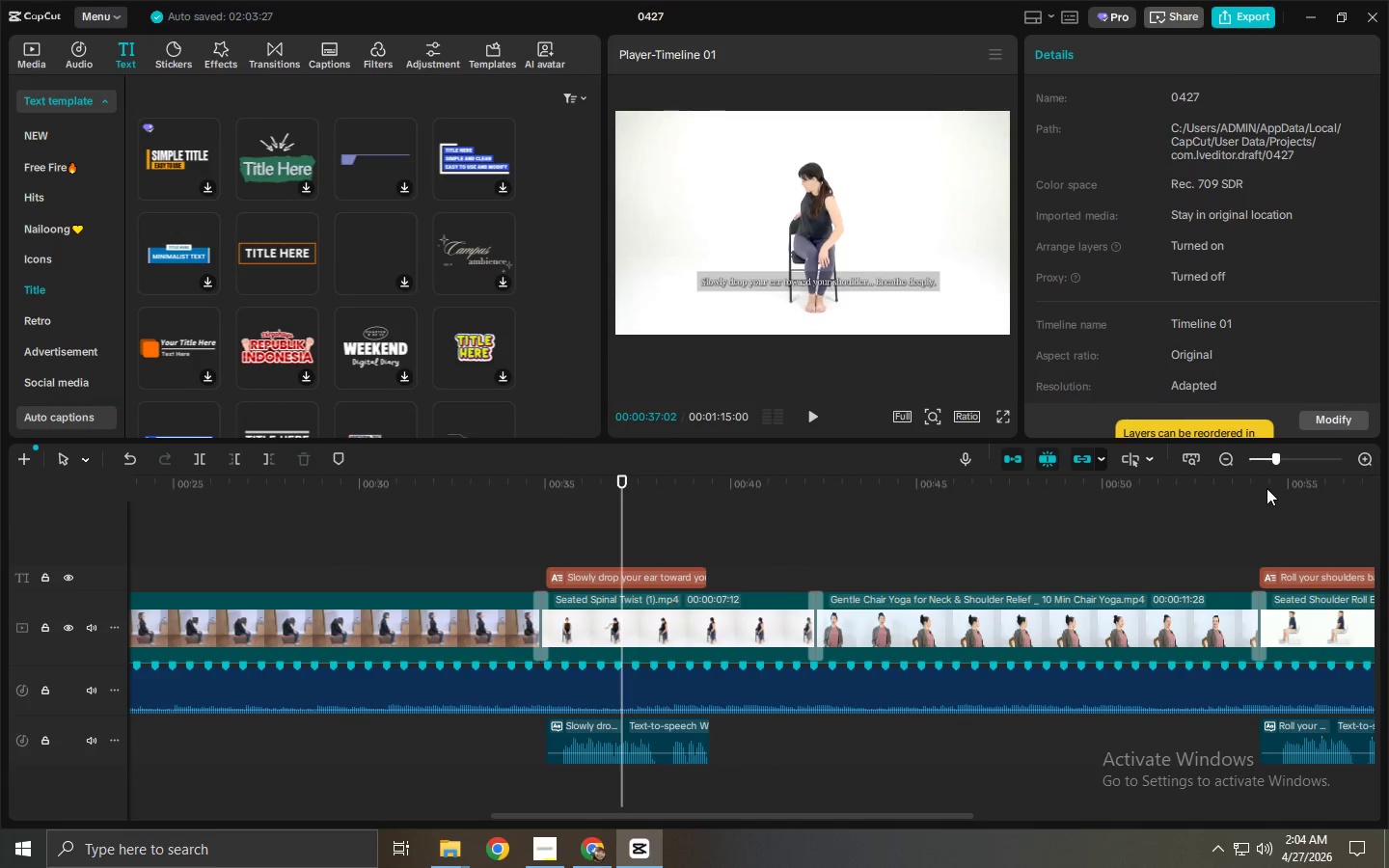 
left_click_drag(start_coordinate=[1266, 488], to_coordinate=[412, 557])
 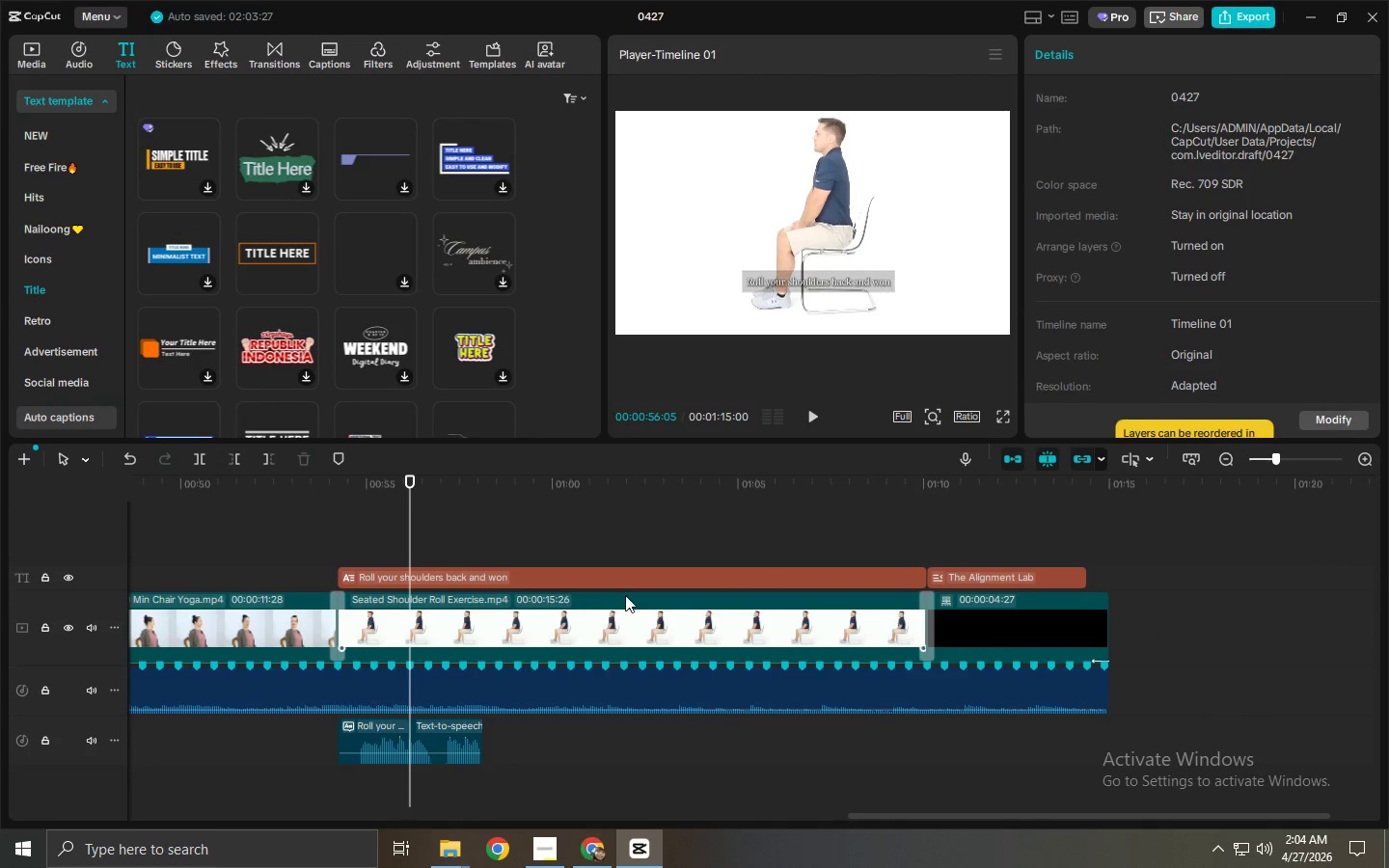 
left_click([626, 606])
 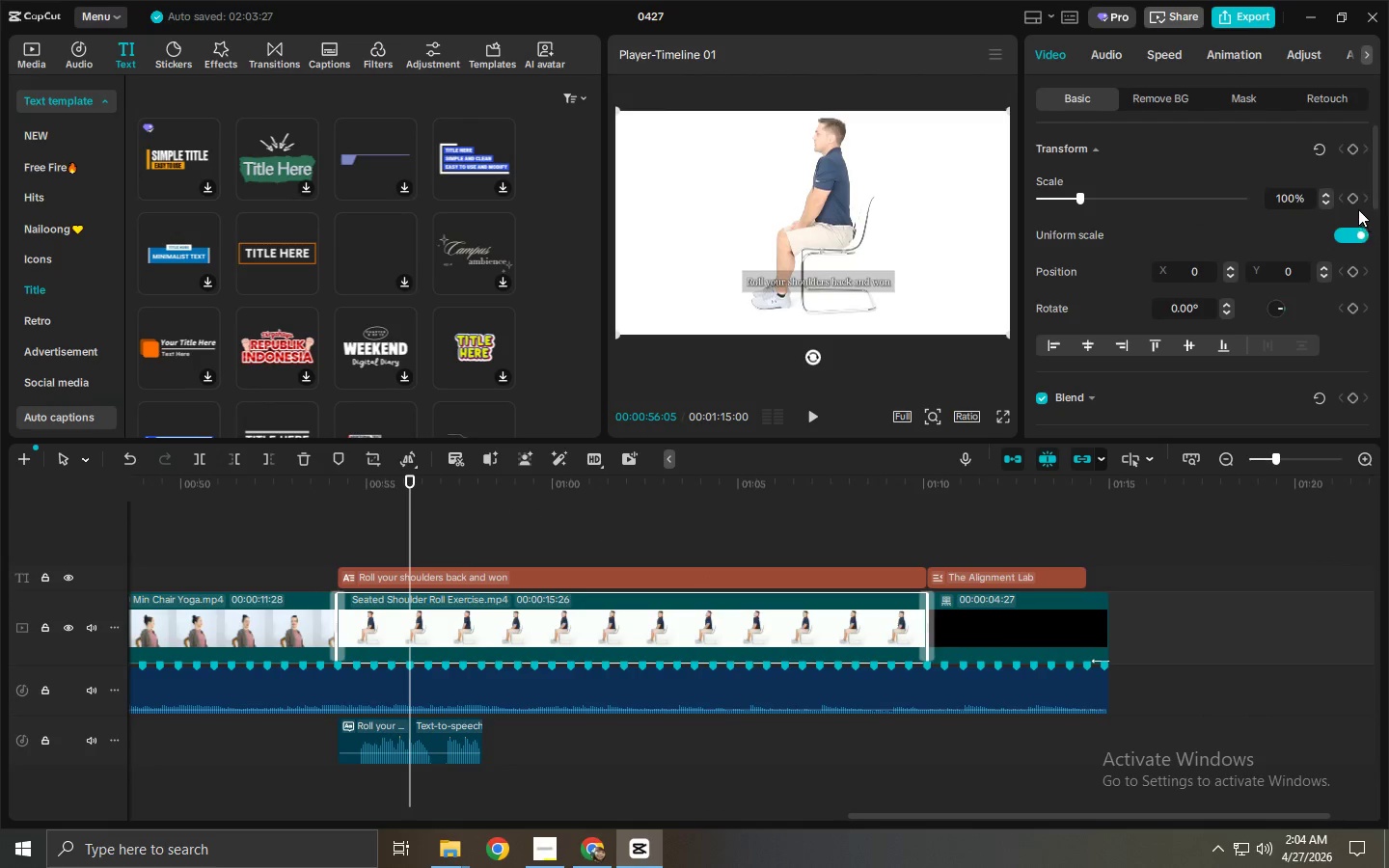 
left_click([1351, 203])
 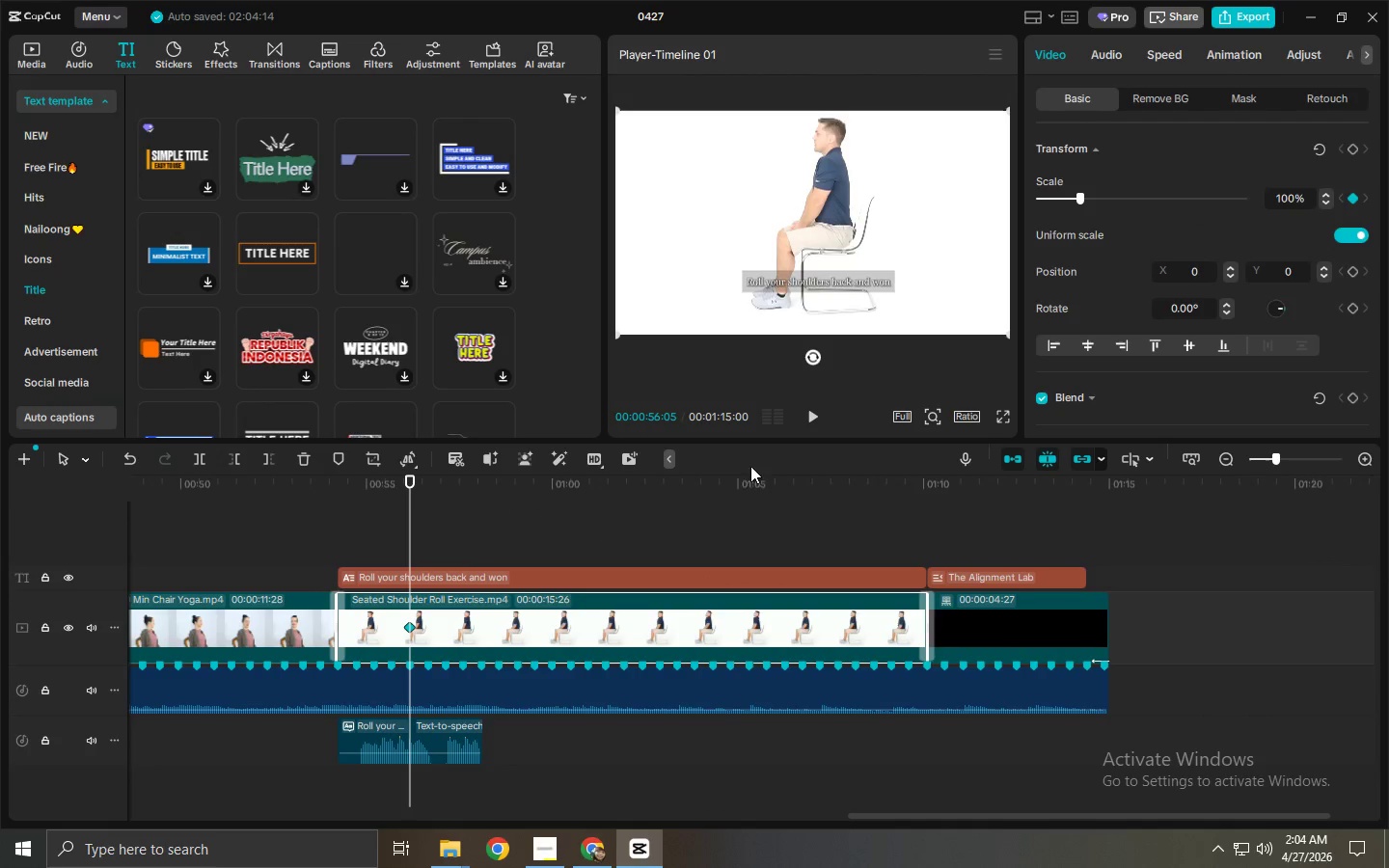 
left_click_drag(start_coordinate=[739, 486], to_coordinate=[782, 491])
 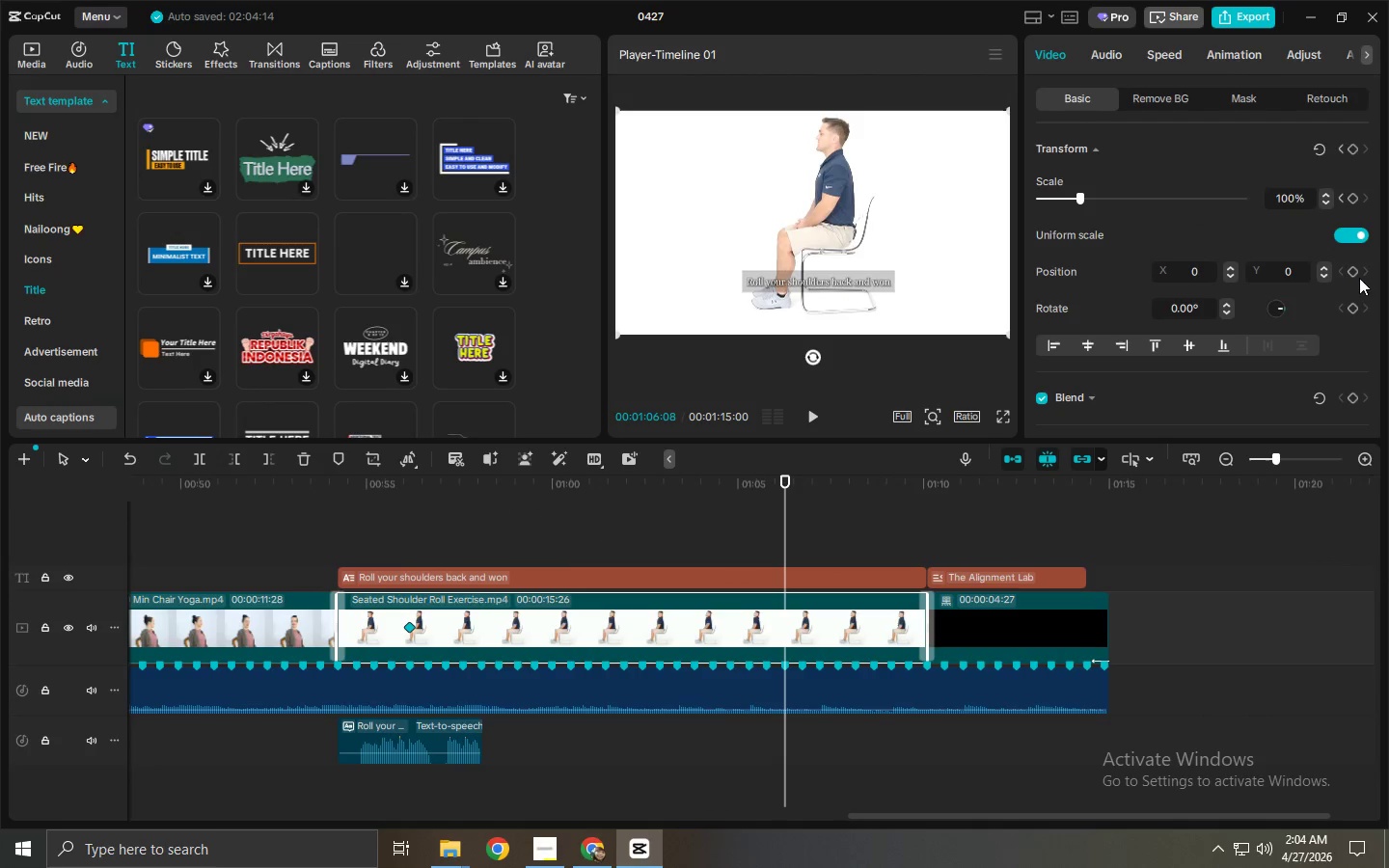 
left_click([1351, 158])
 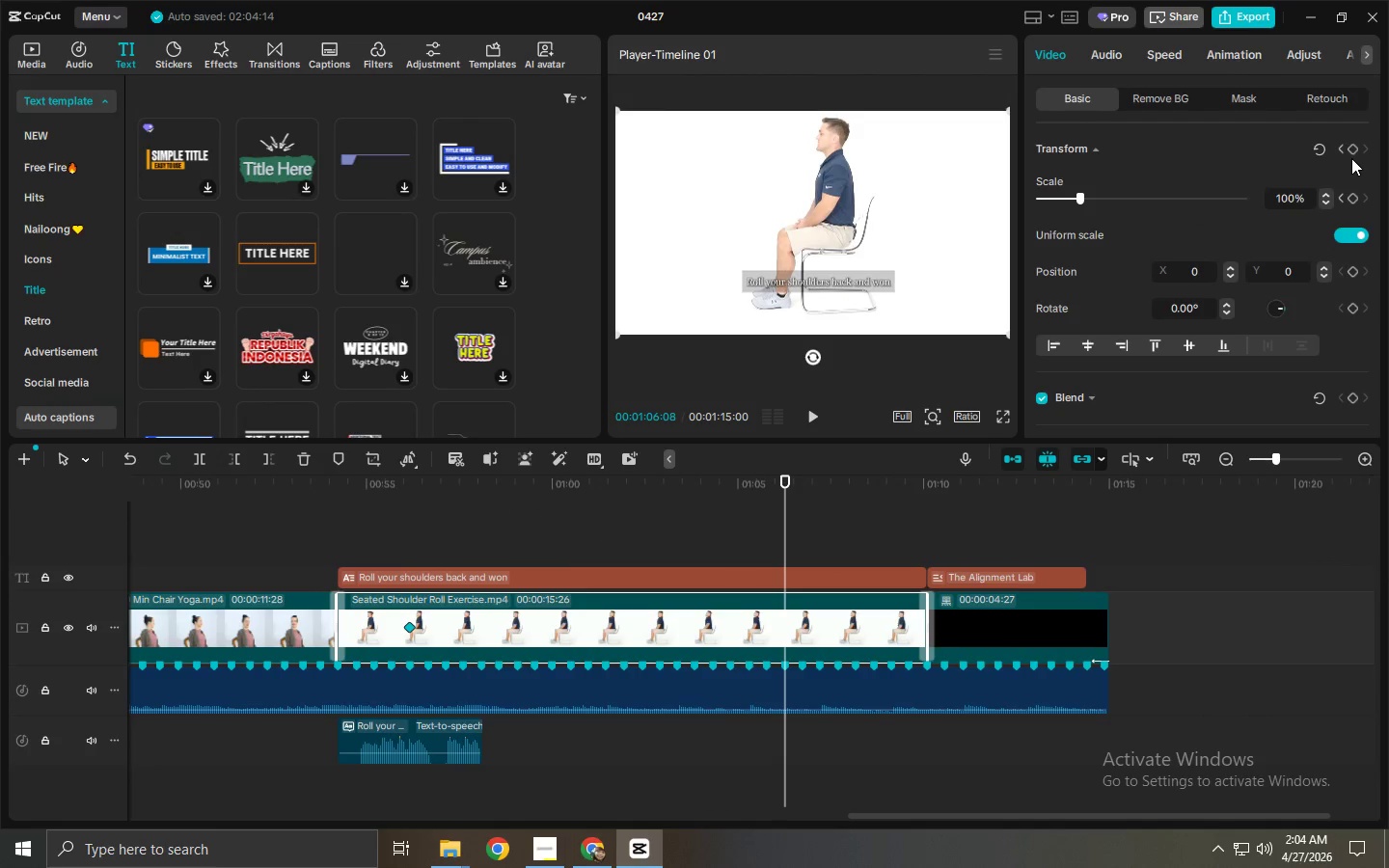 
left_click([1351, 146])
 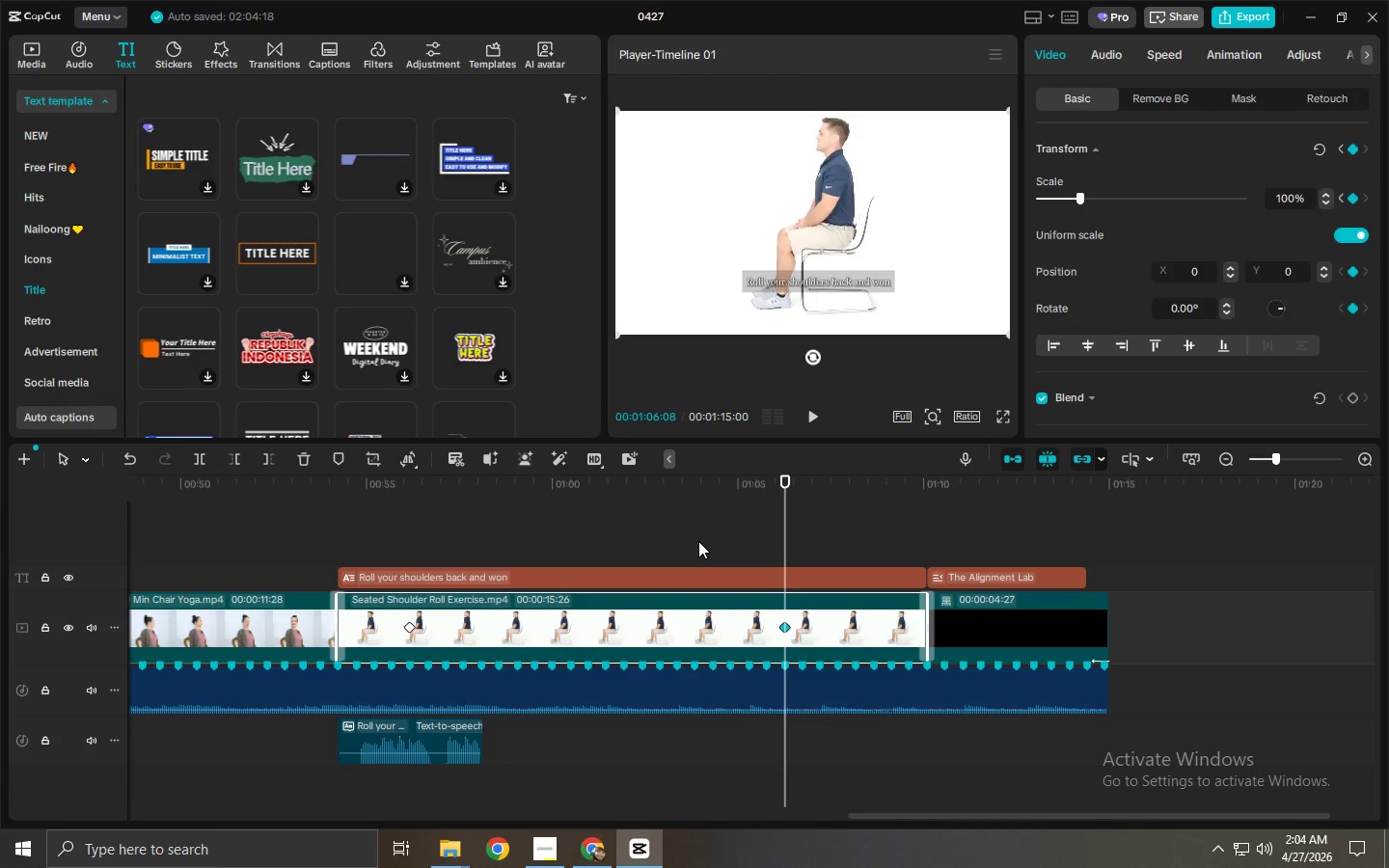 
left_click([885, 233])
 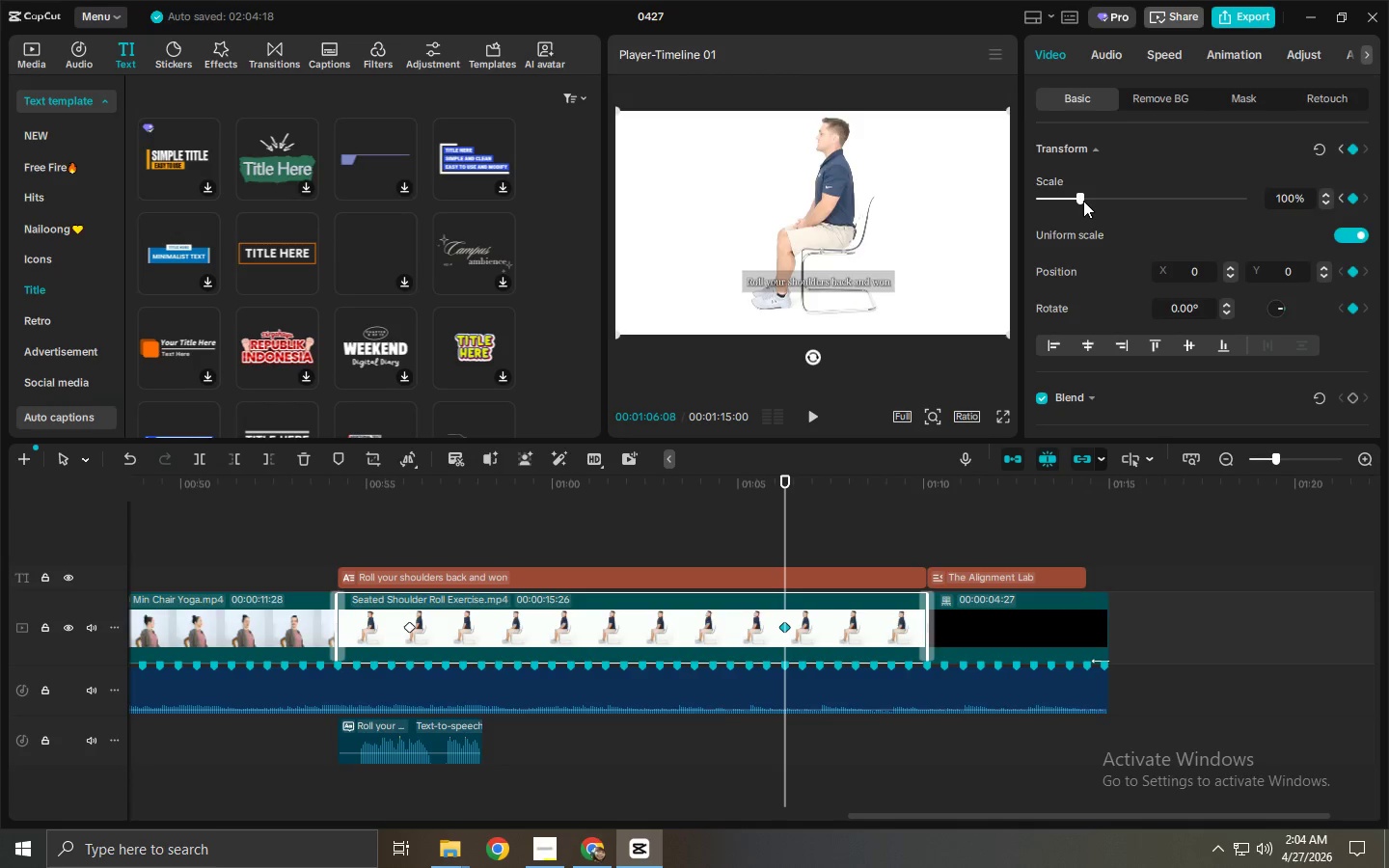 
left_click_drag(start_coordinate=[912, 239], to_coordinate=[848, 237])
 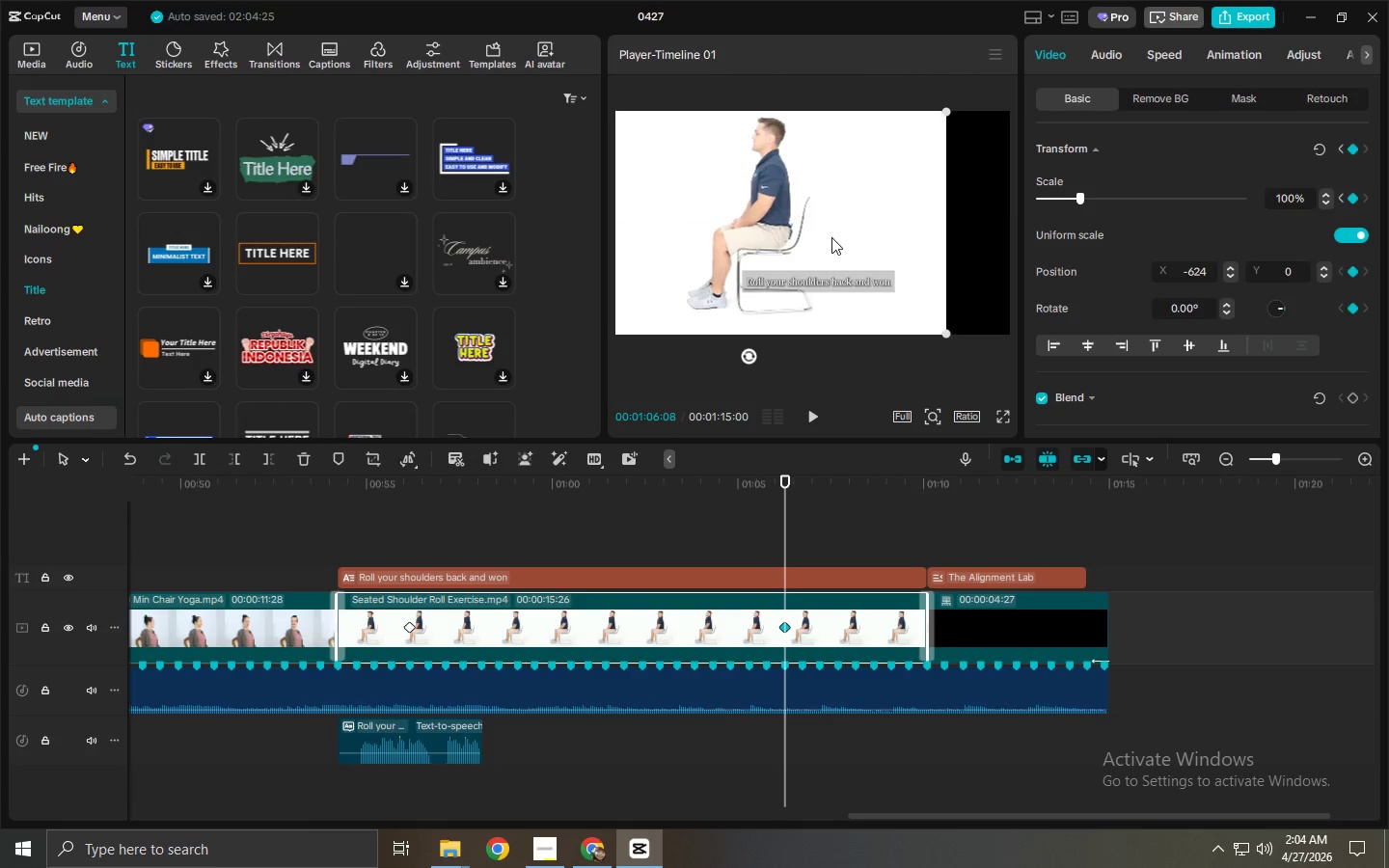 
left_click_drag(start_coordinate=[830, 236], to_coordinate=[894, 237])
 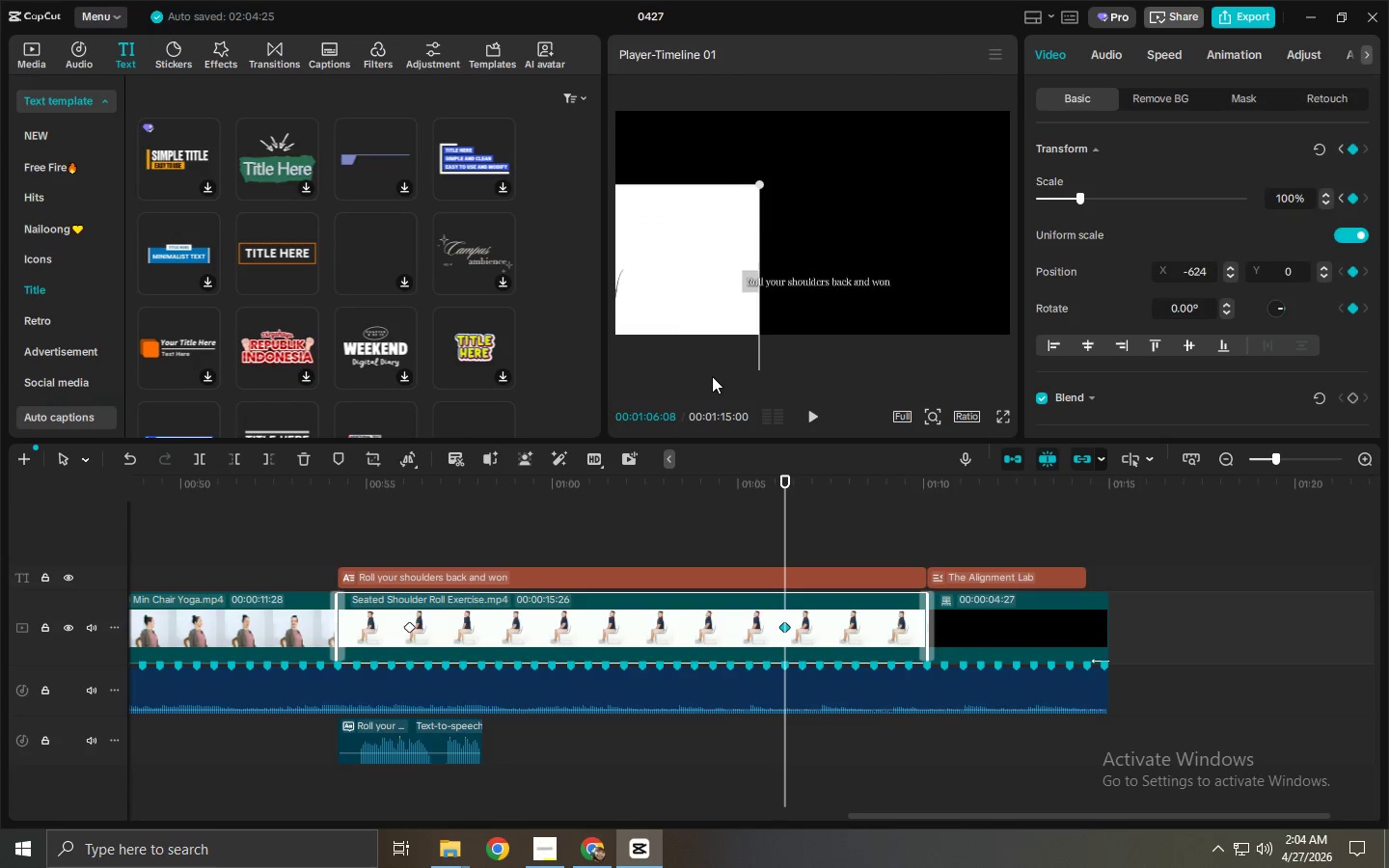 
key(Control+ControlLeft)
 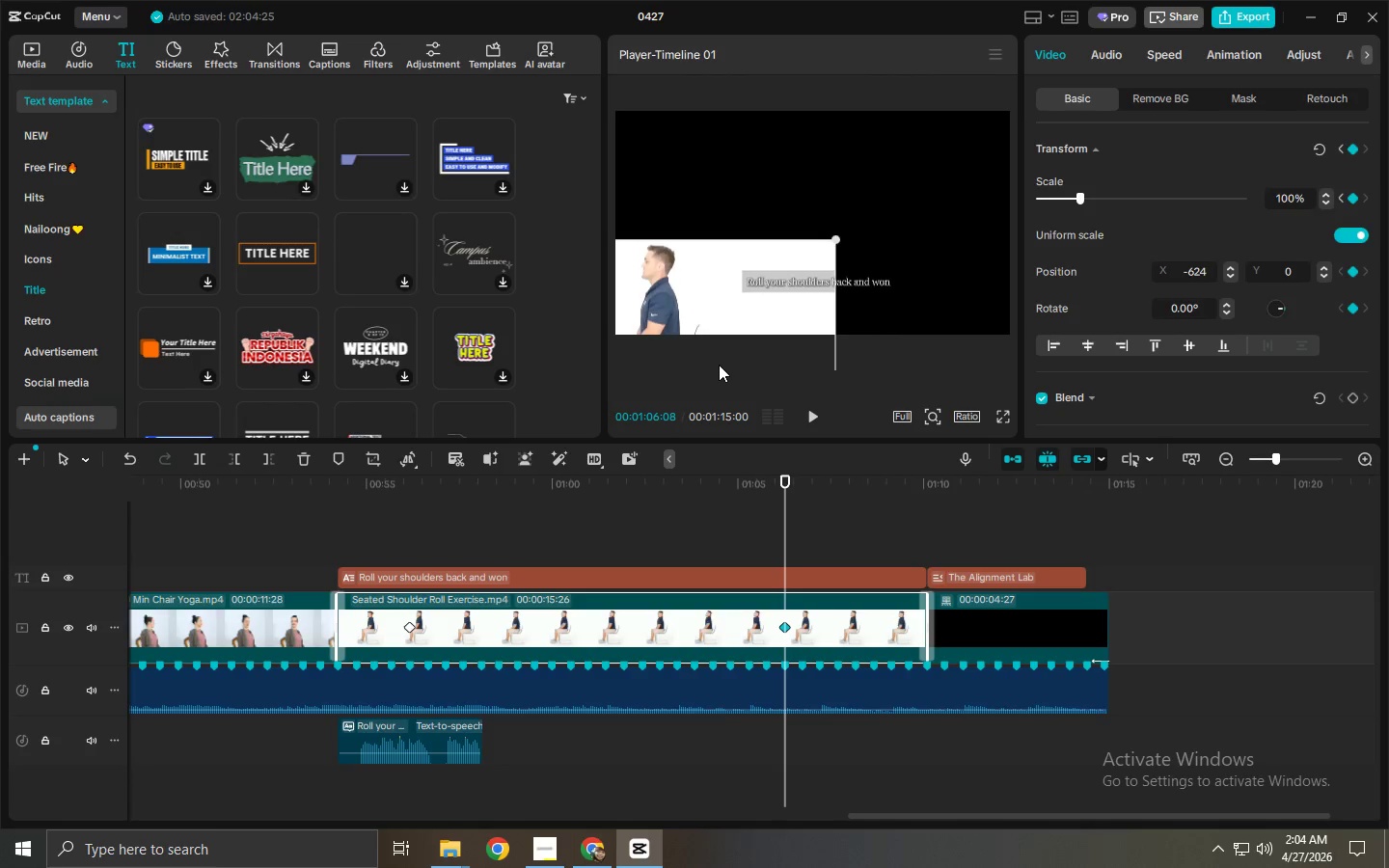 
key(Control+Z)
 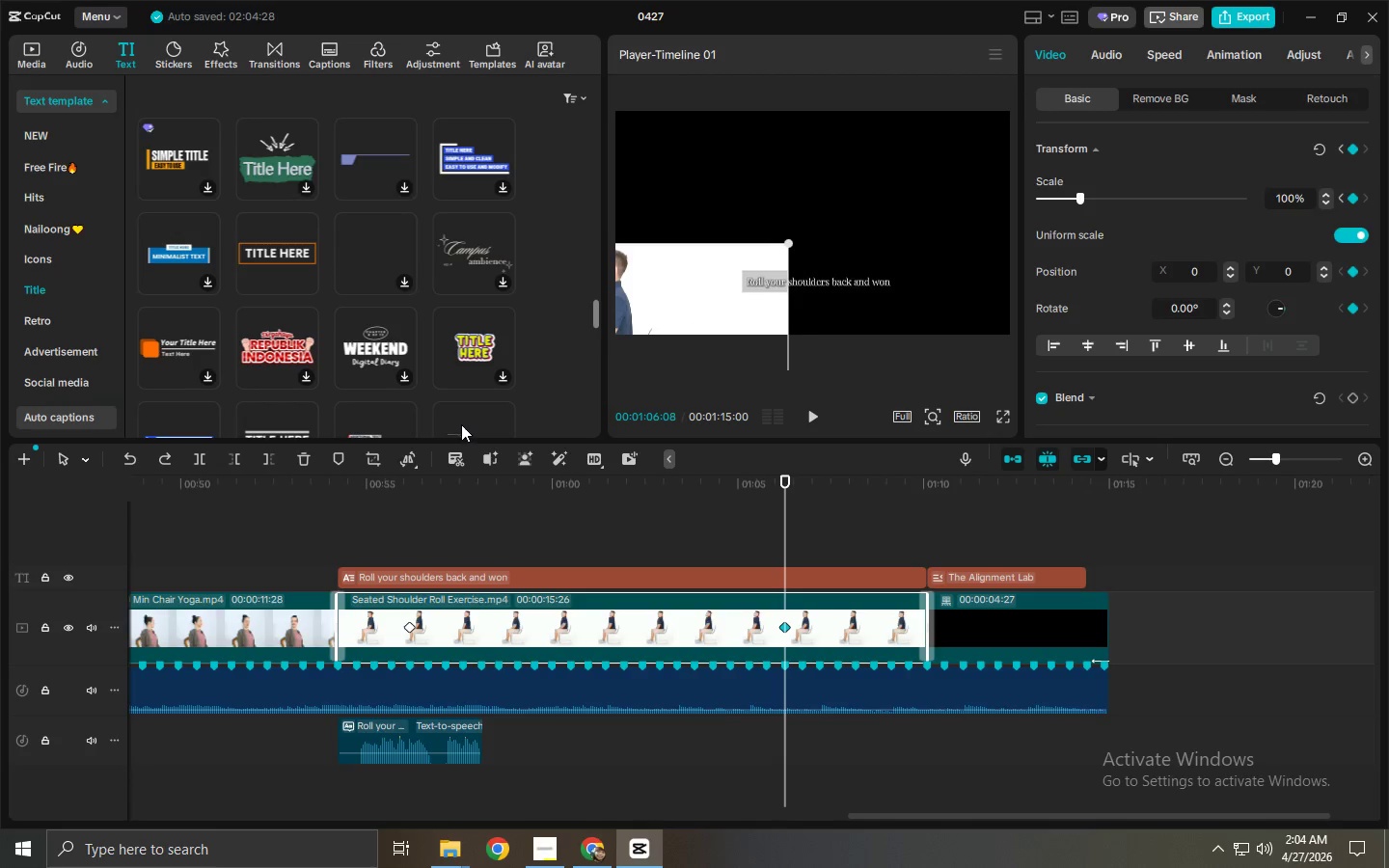 
key(Control+Z)
 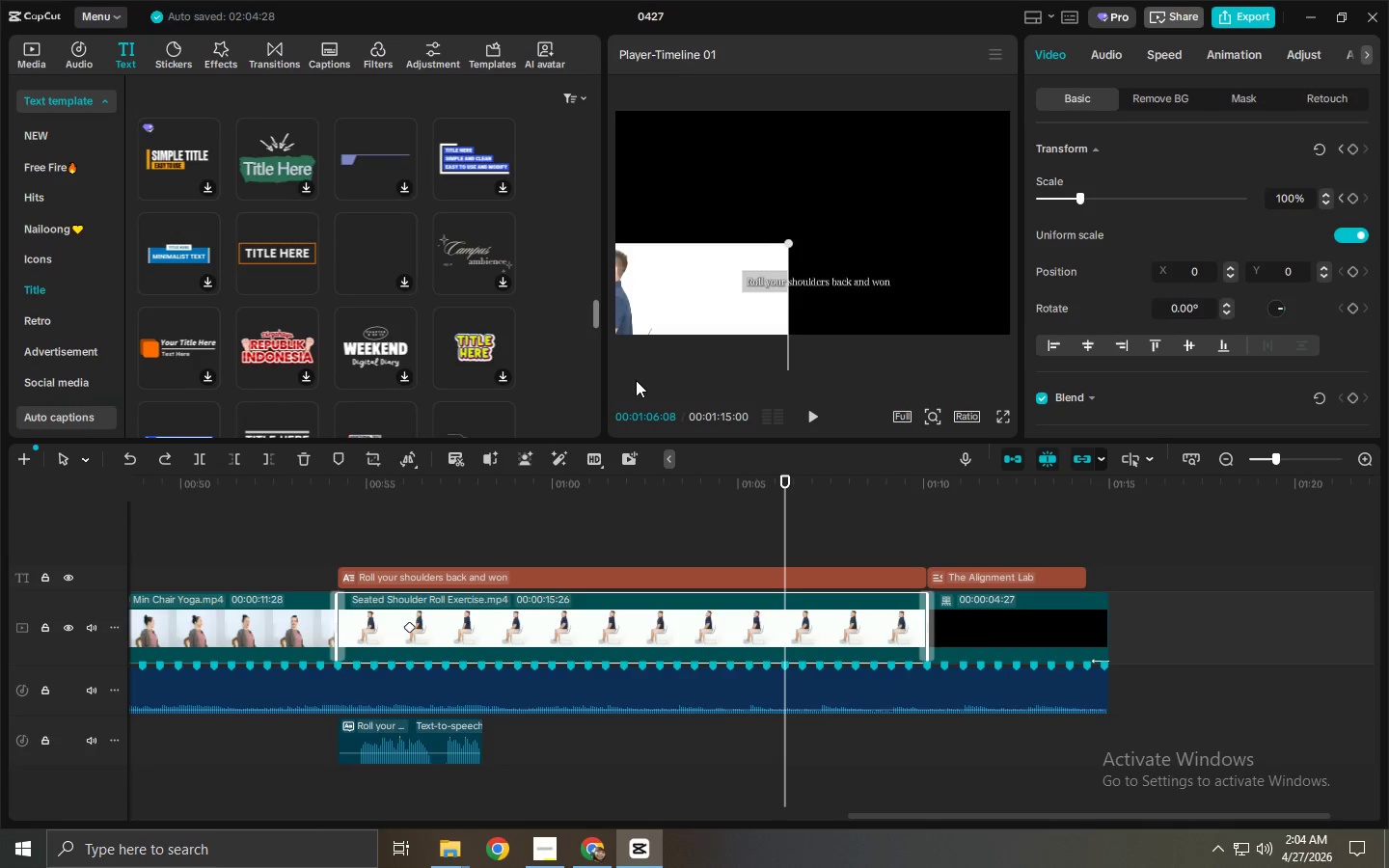 
key(Control+Z)
 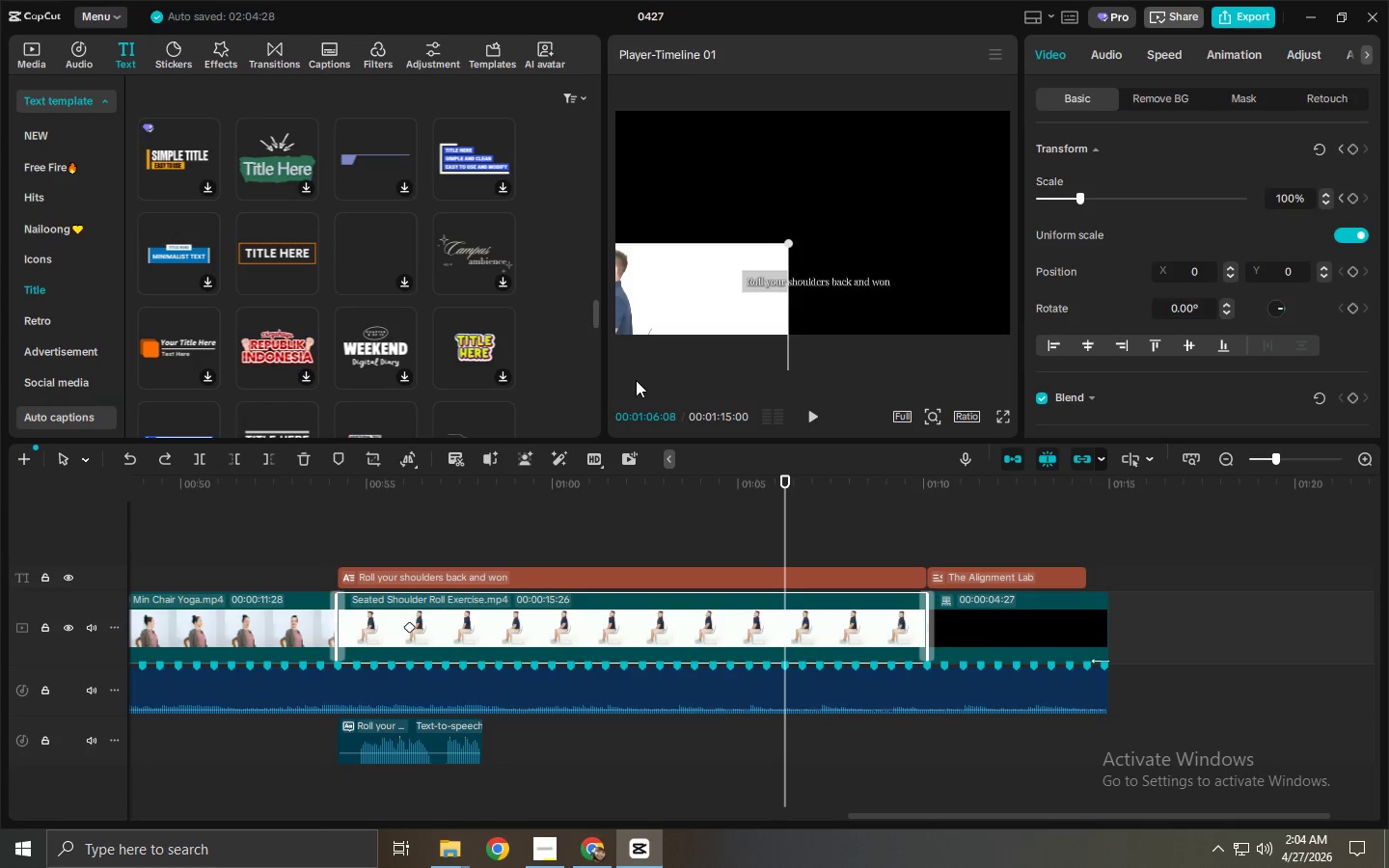 
left_click([678, 359])
 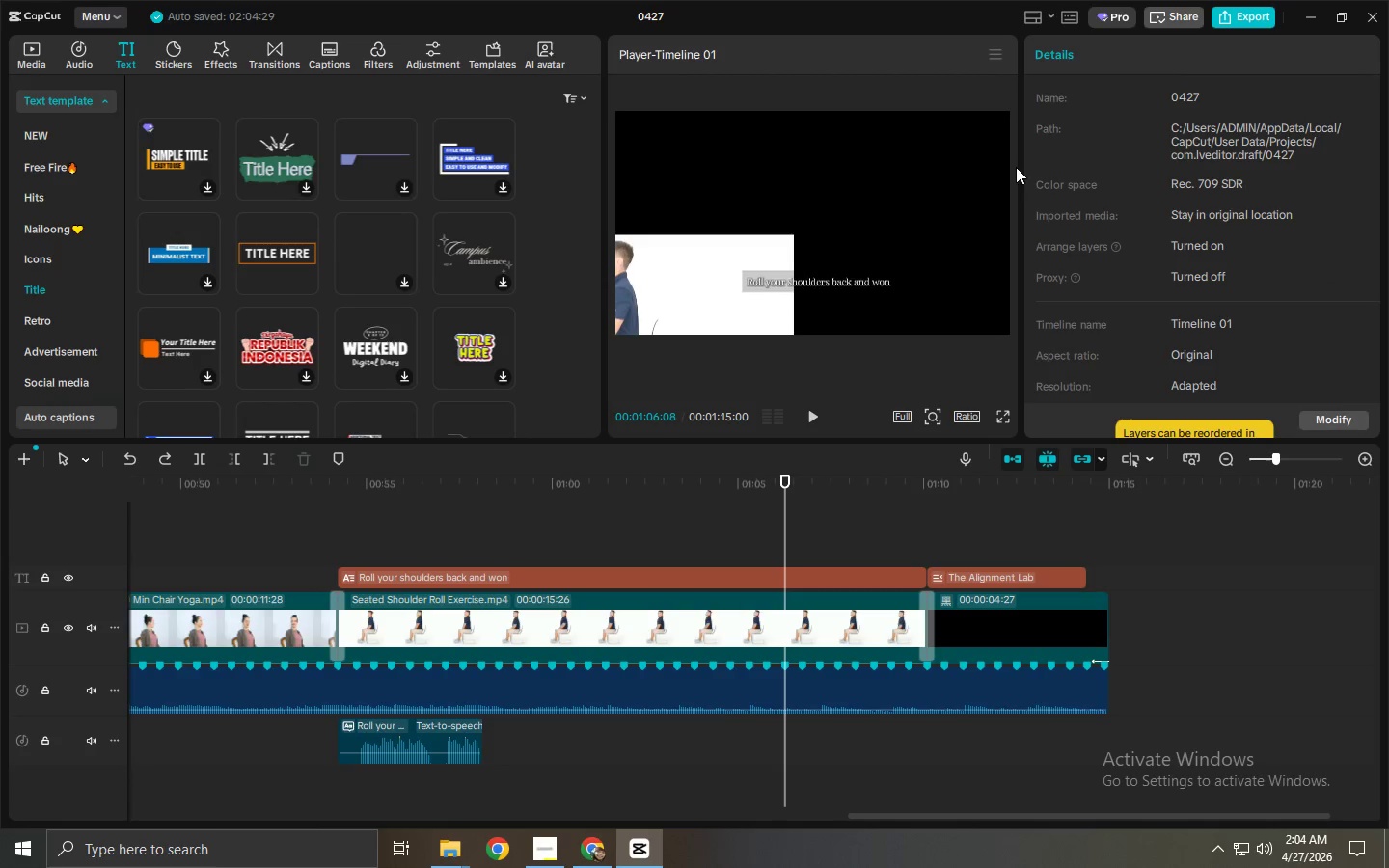 
key(Control+ControlLeft)
 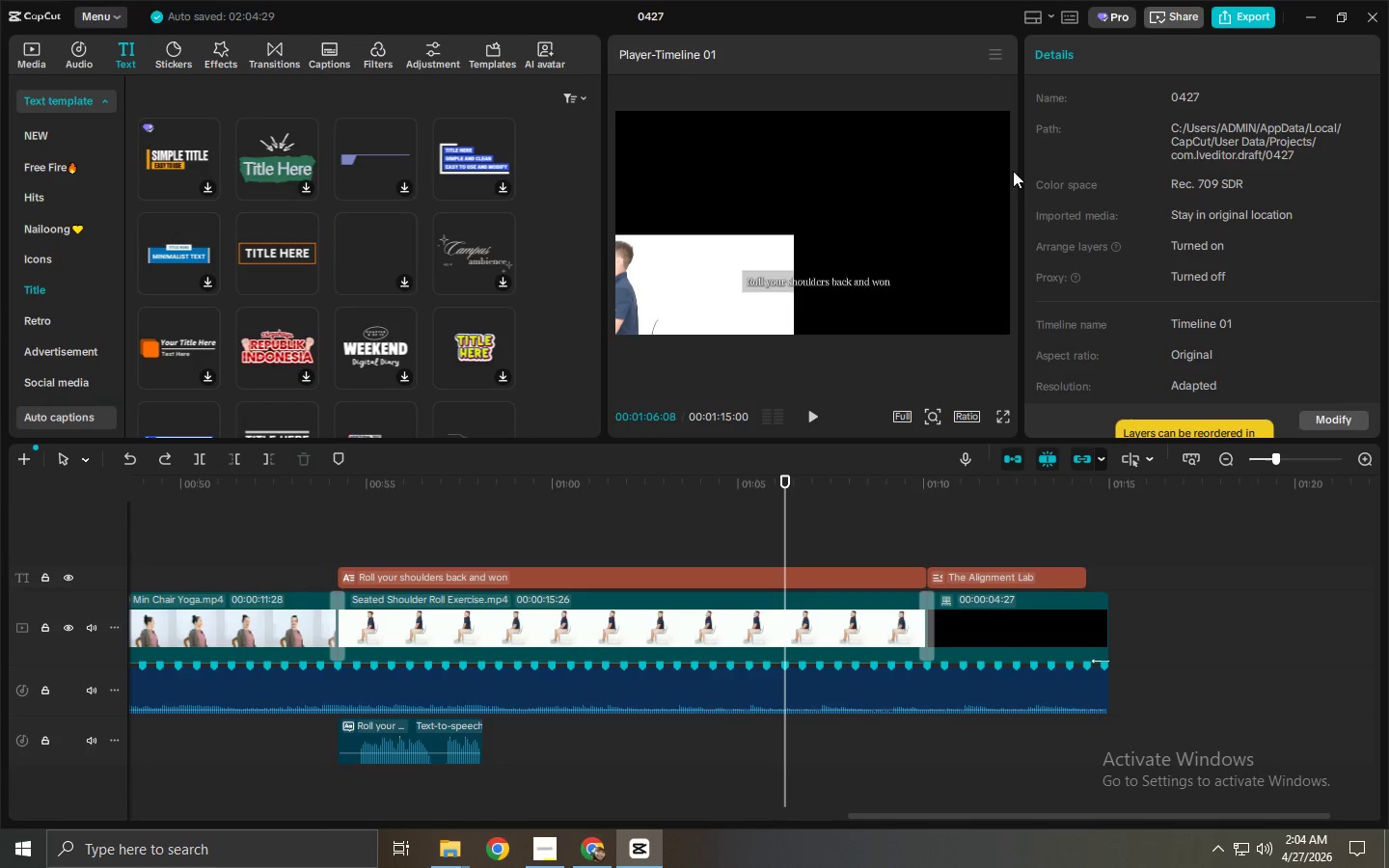 
key(Control+Z)
 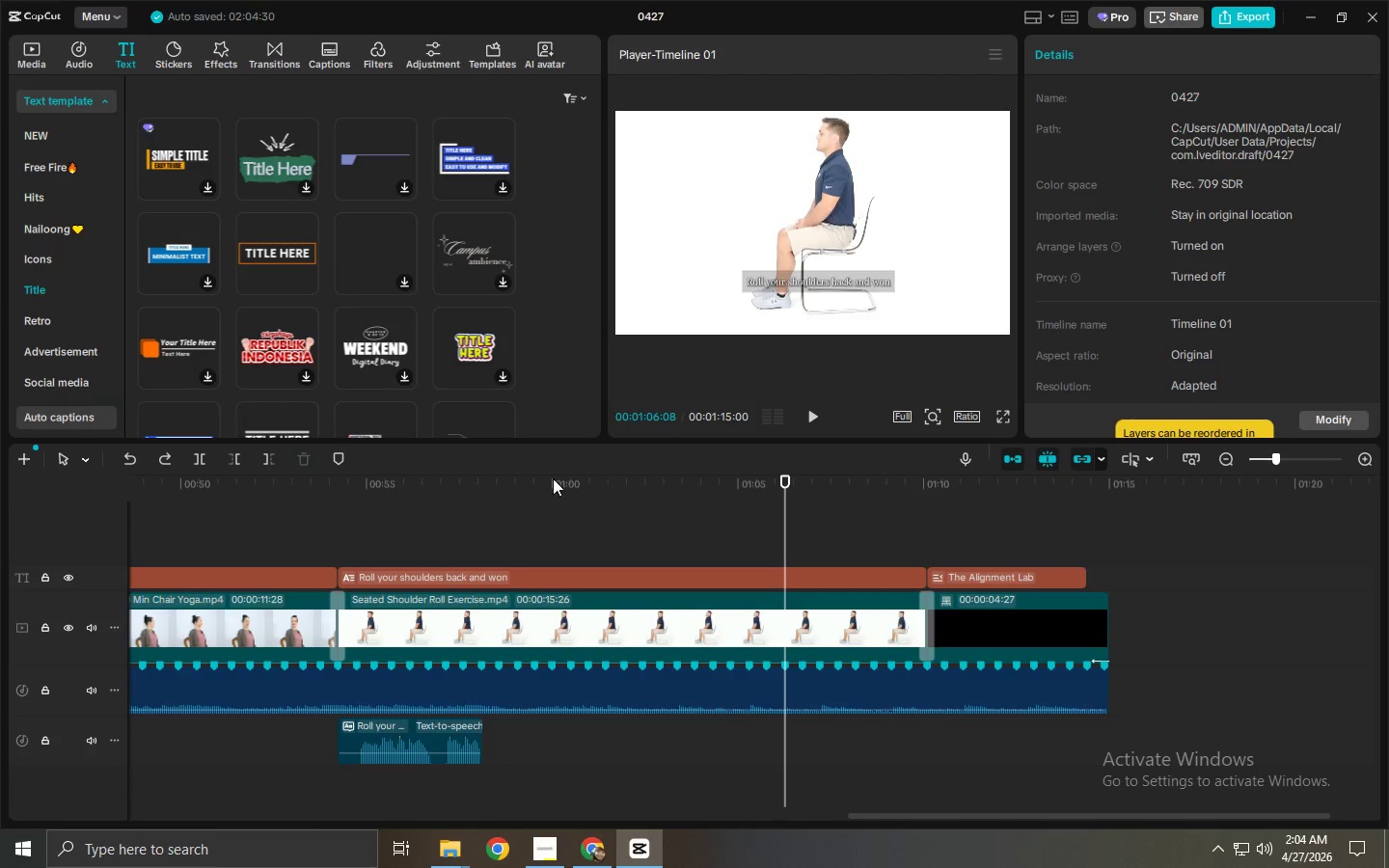 
left_click([421, 503])
 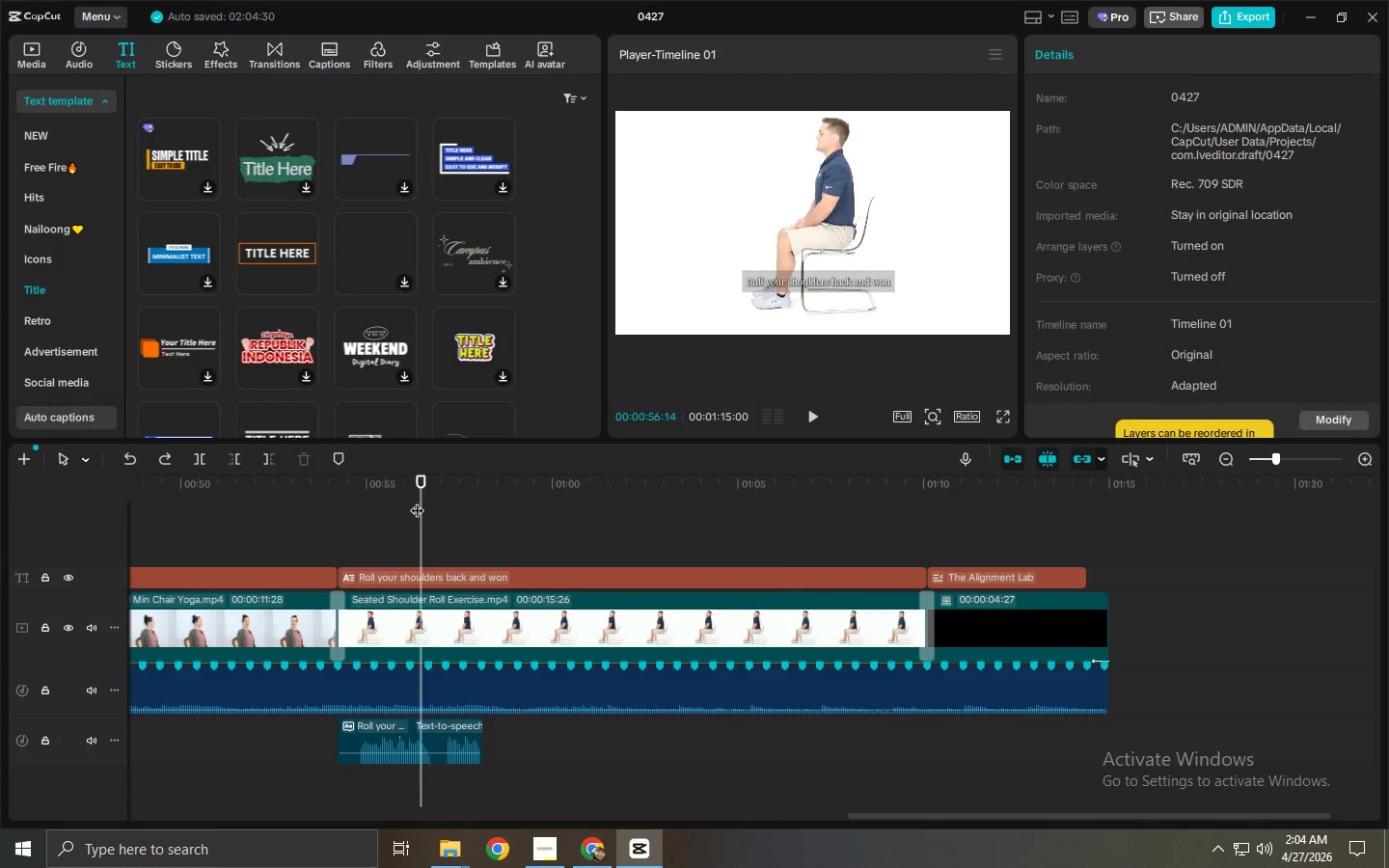 
key(Space)
 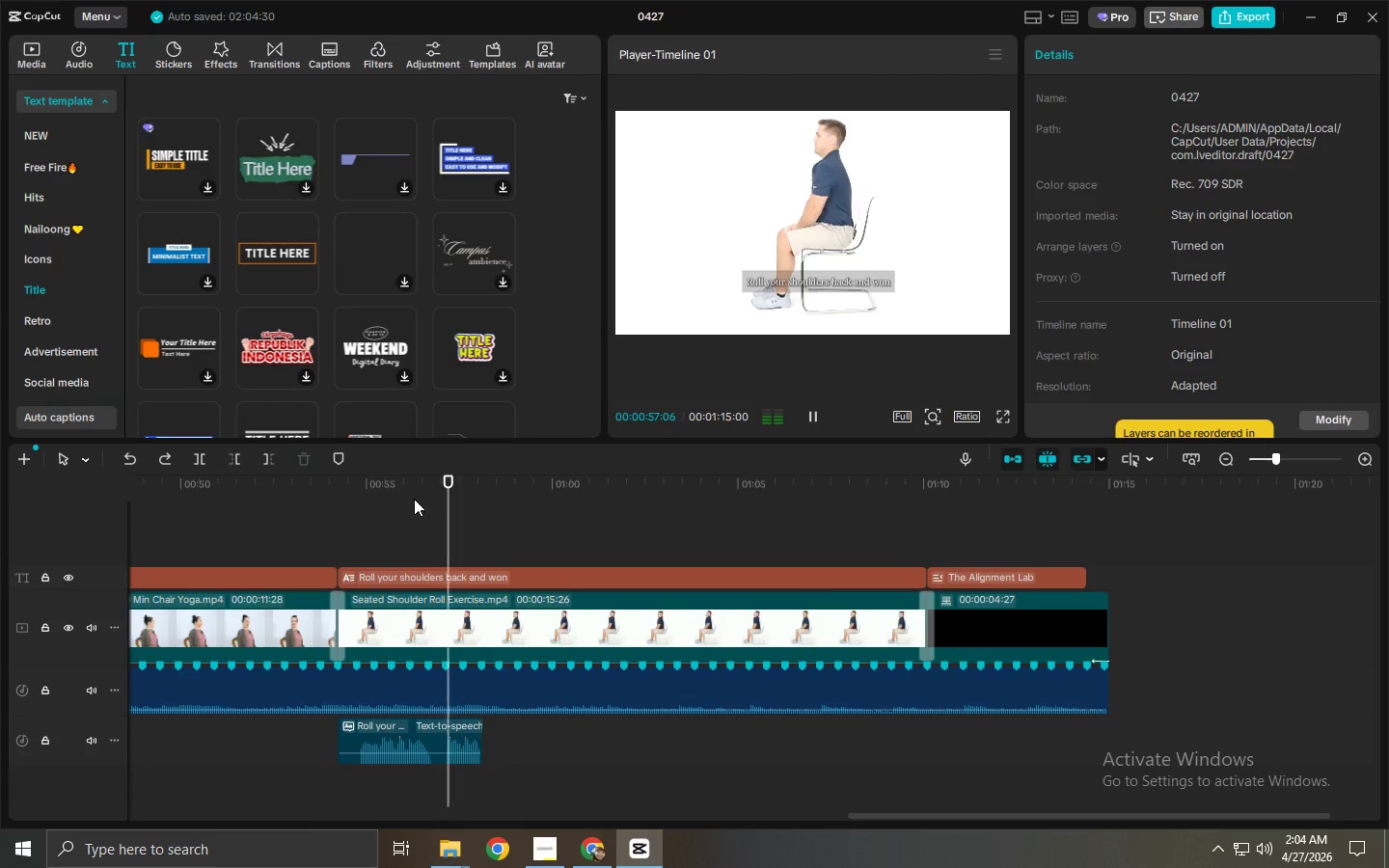 
key(Space)
 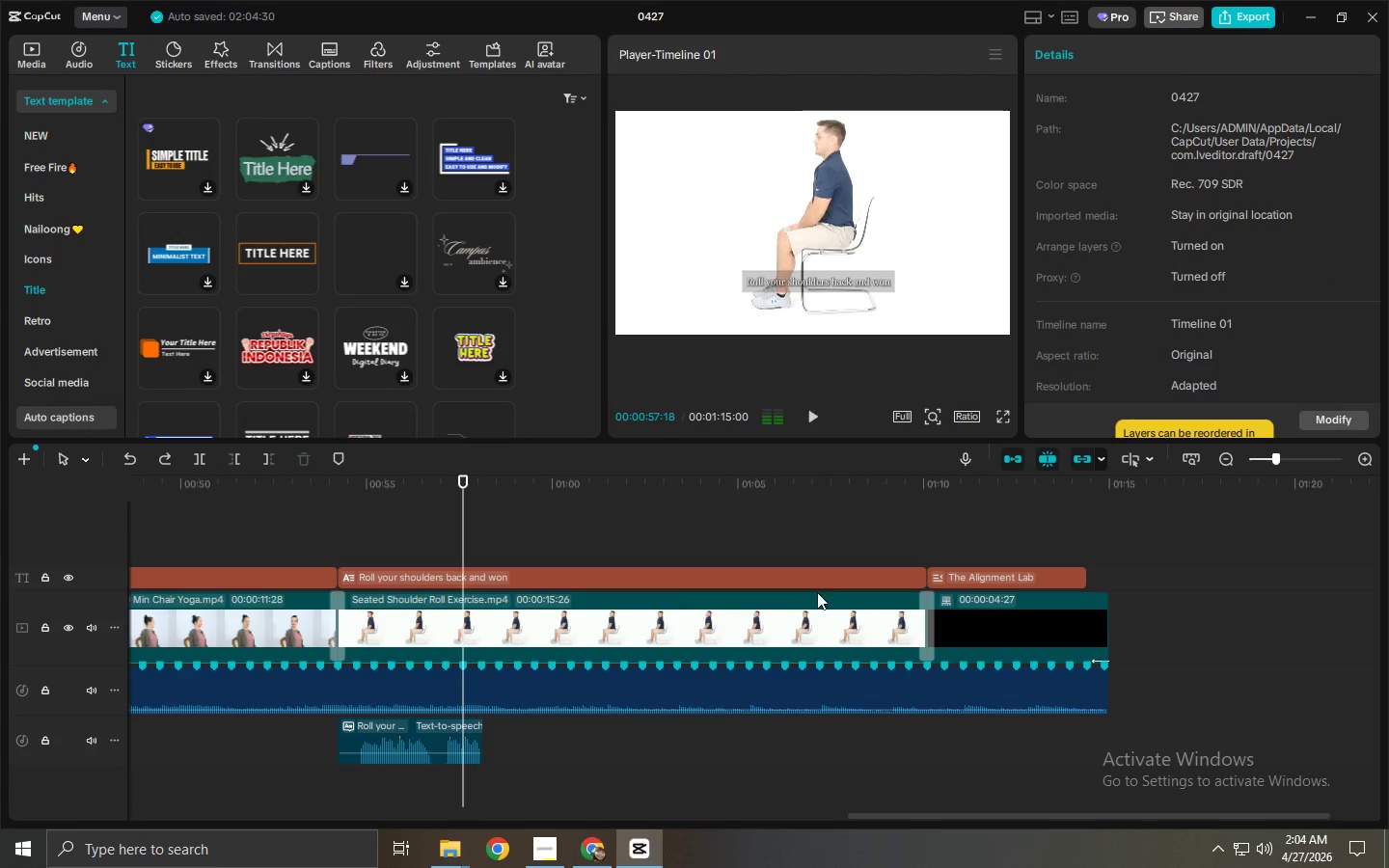 
left_click([815, 603])
 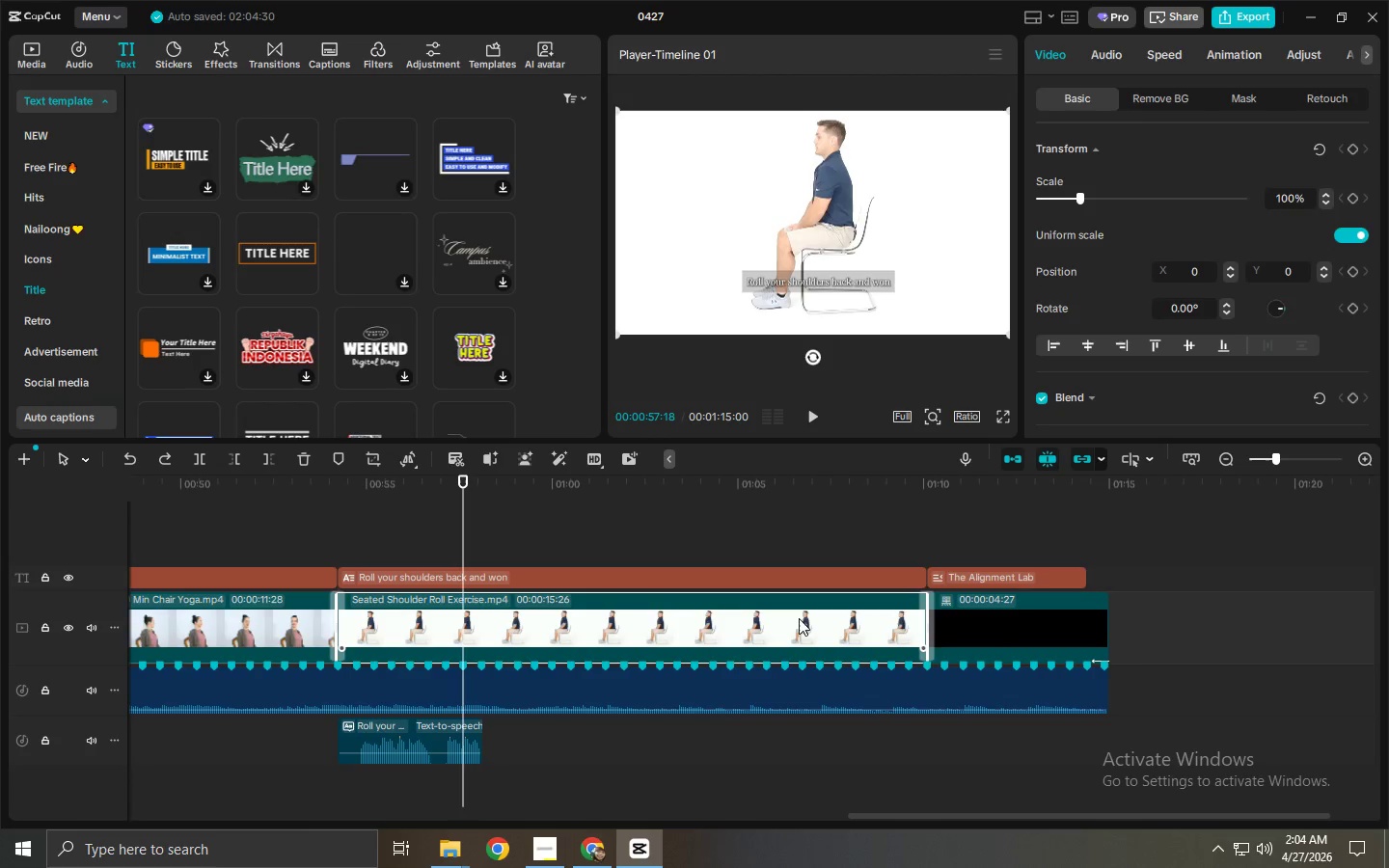 
left_click([795, 619])
 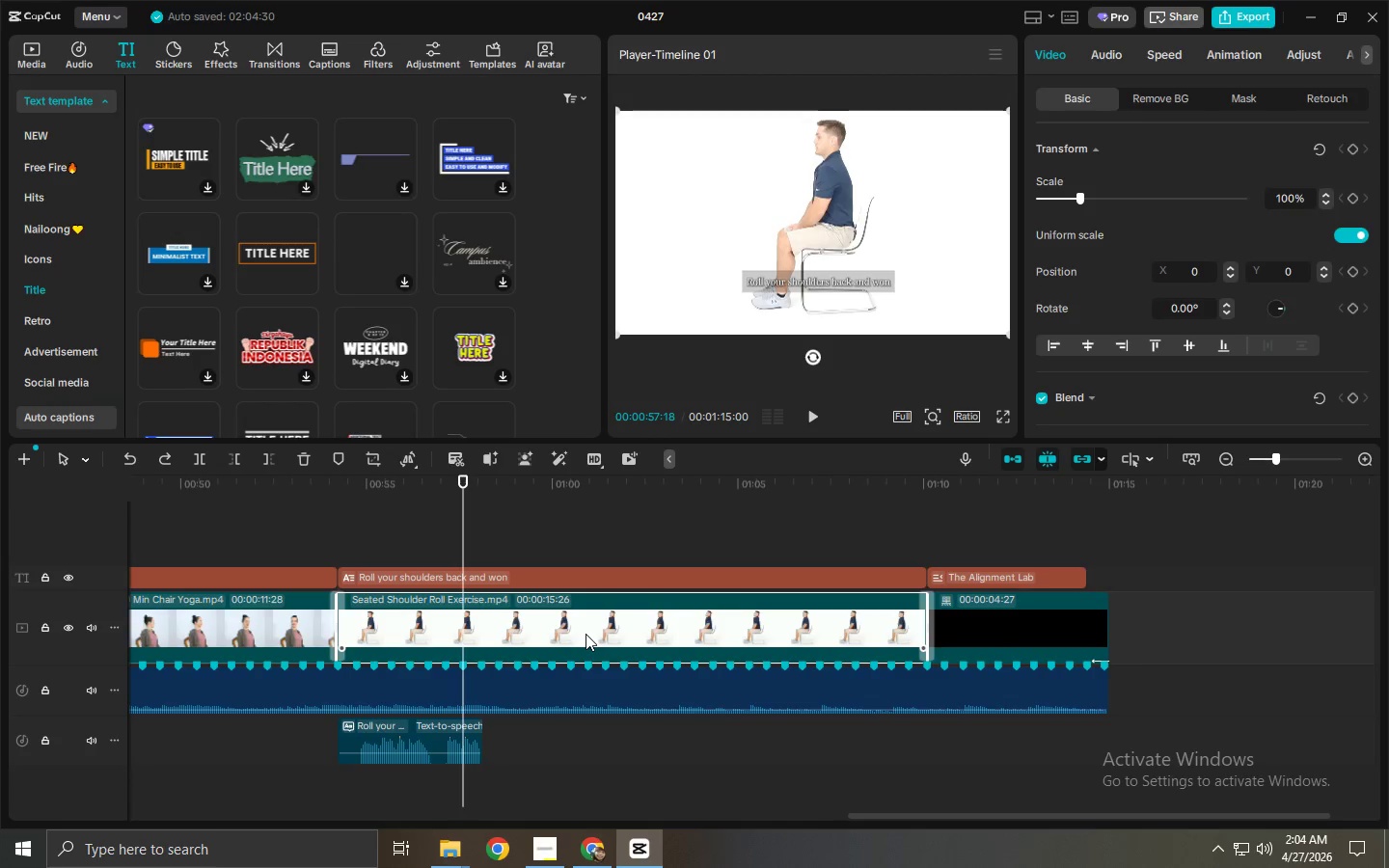 
left_click([809, 630])
 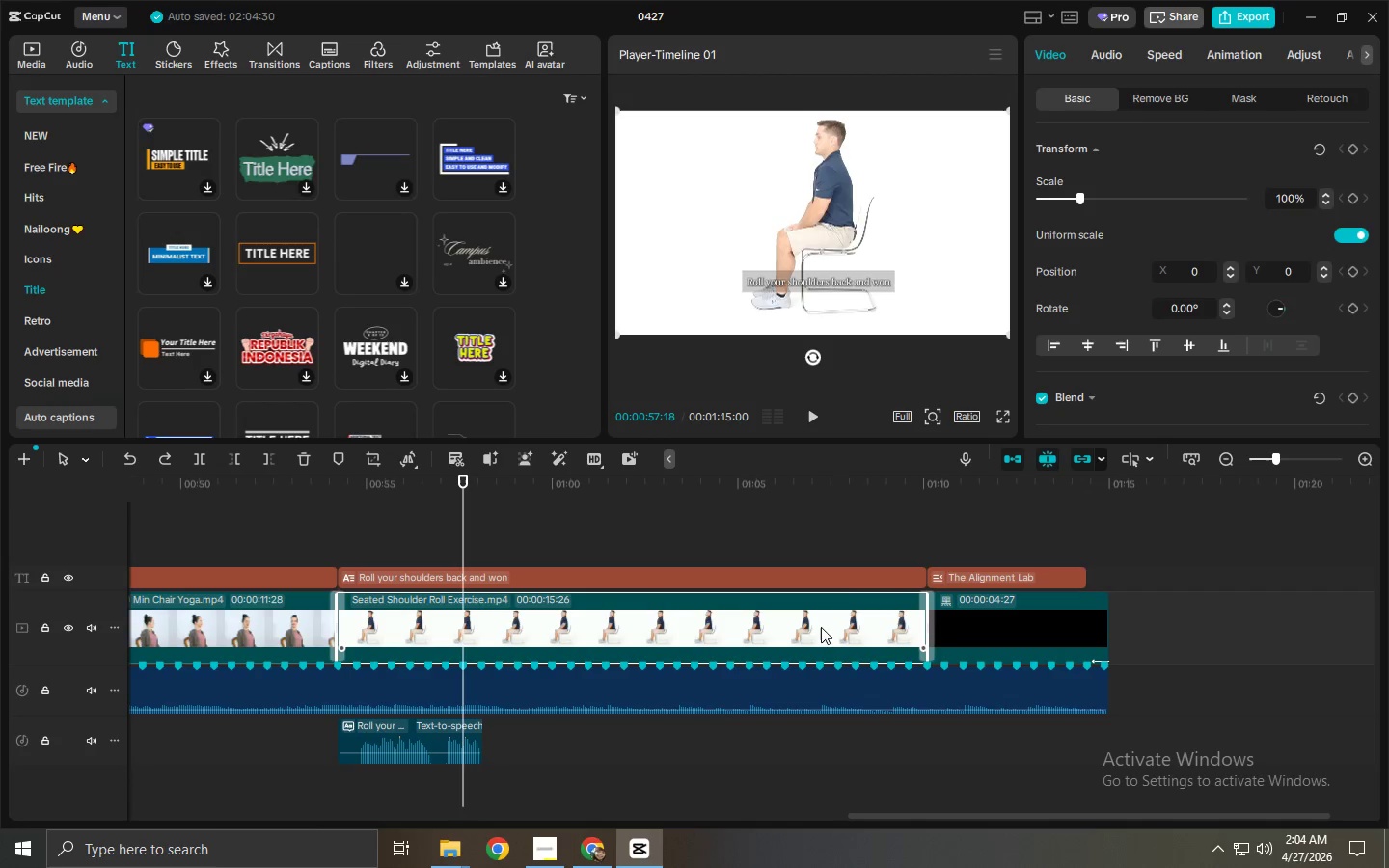 
key(Space)
 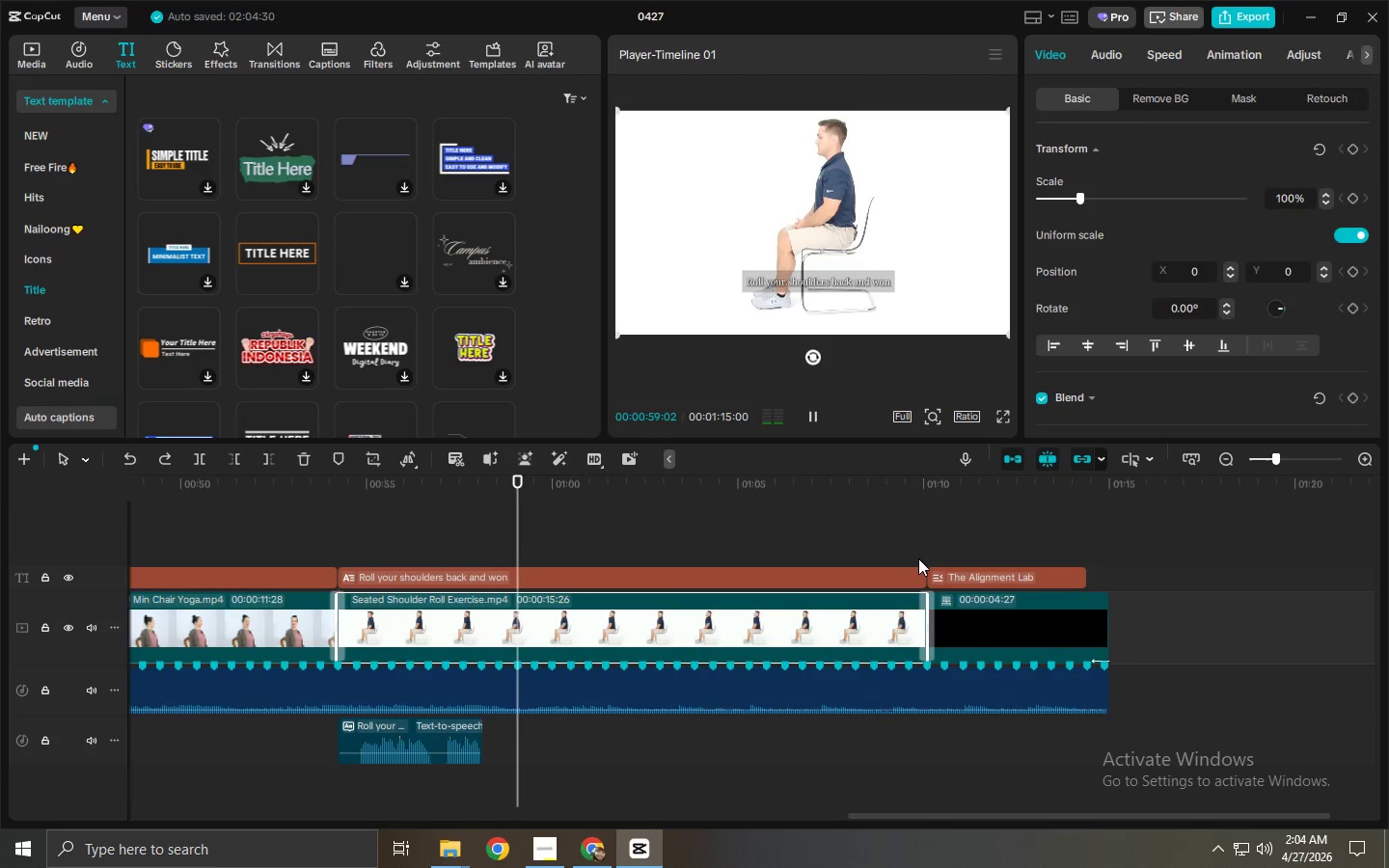 
key(Space)
 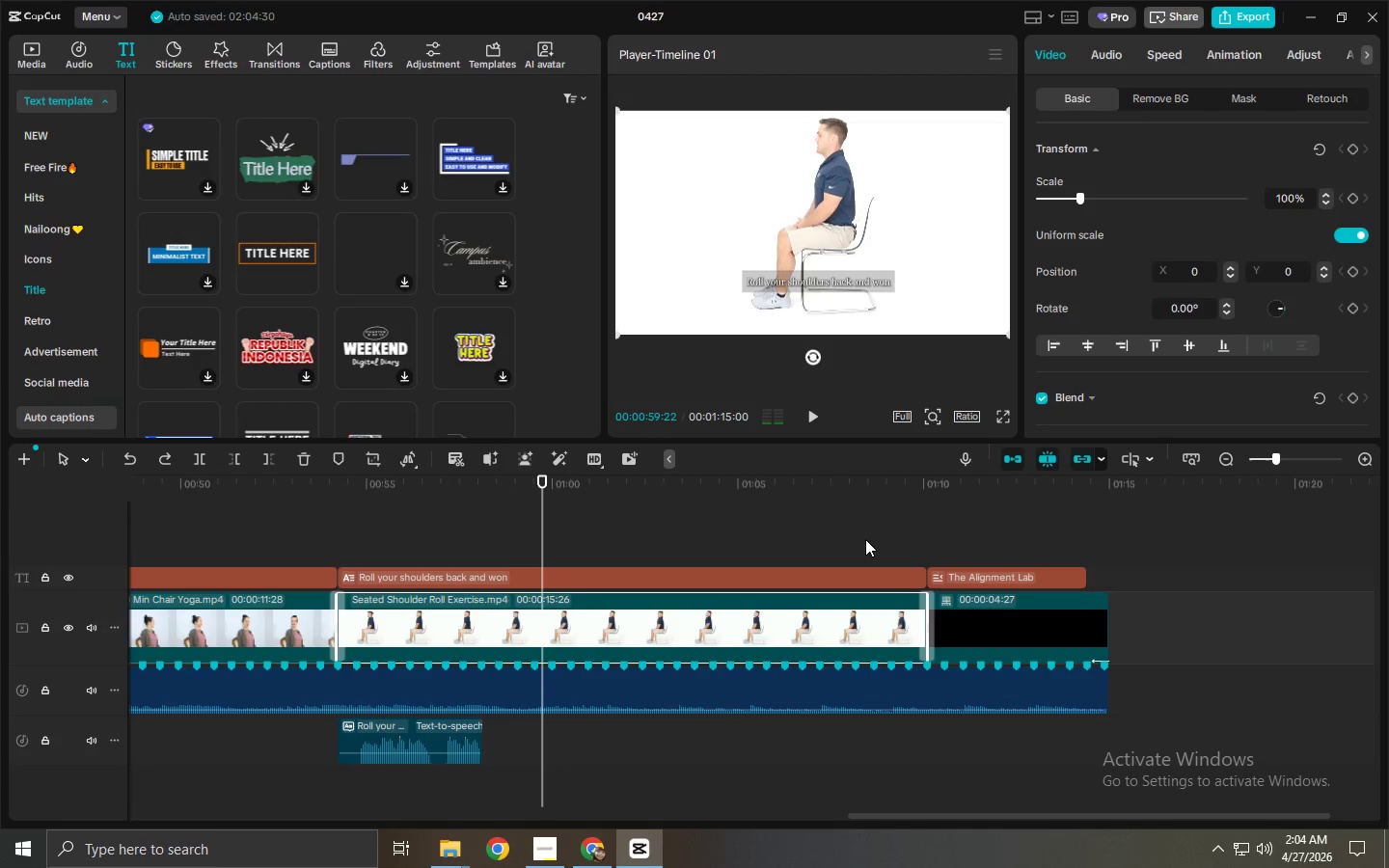 
key(Alt+AltLeft)
 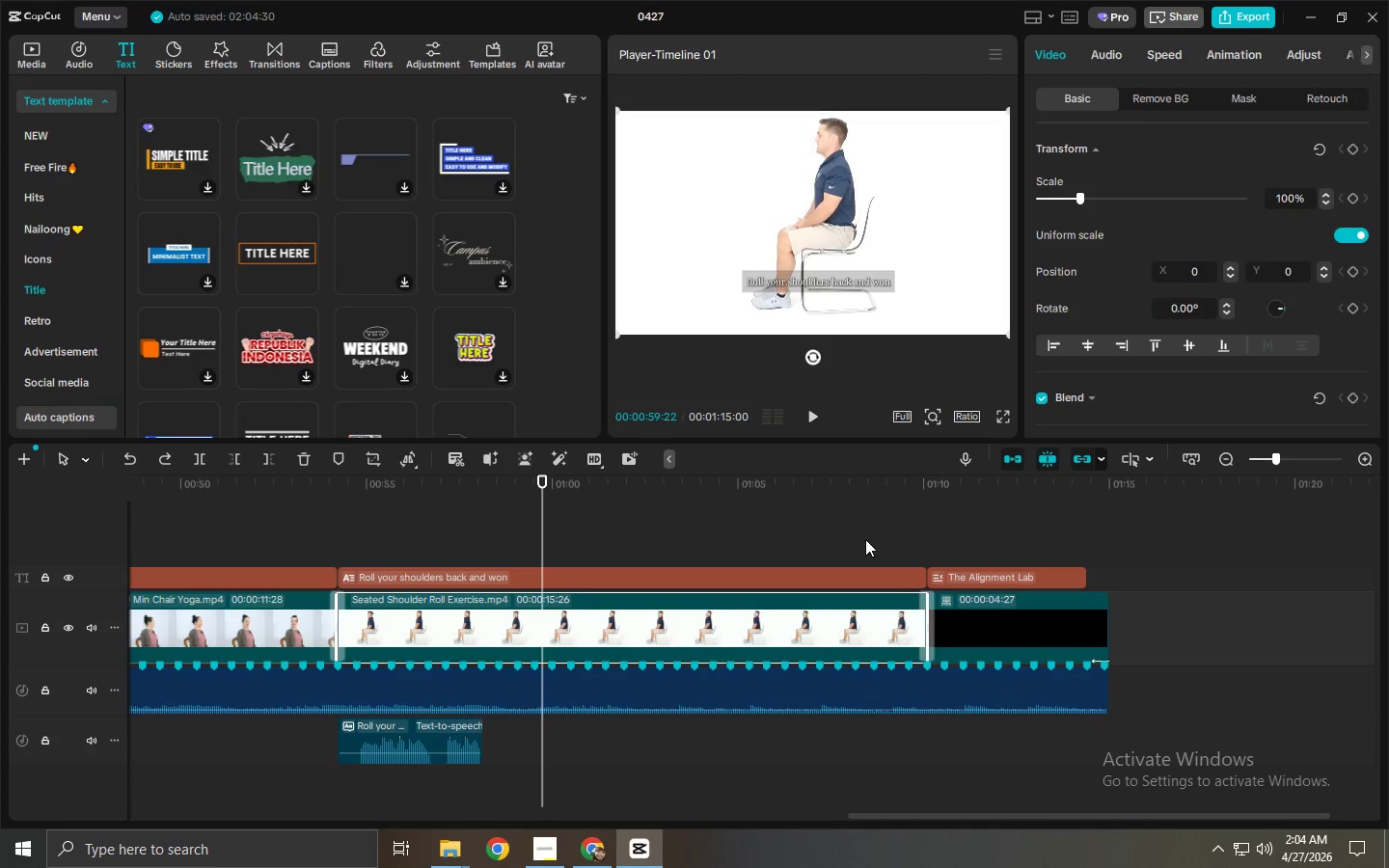 
key(Alt+Tab)